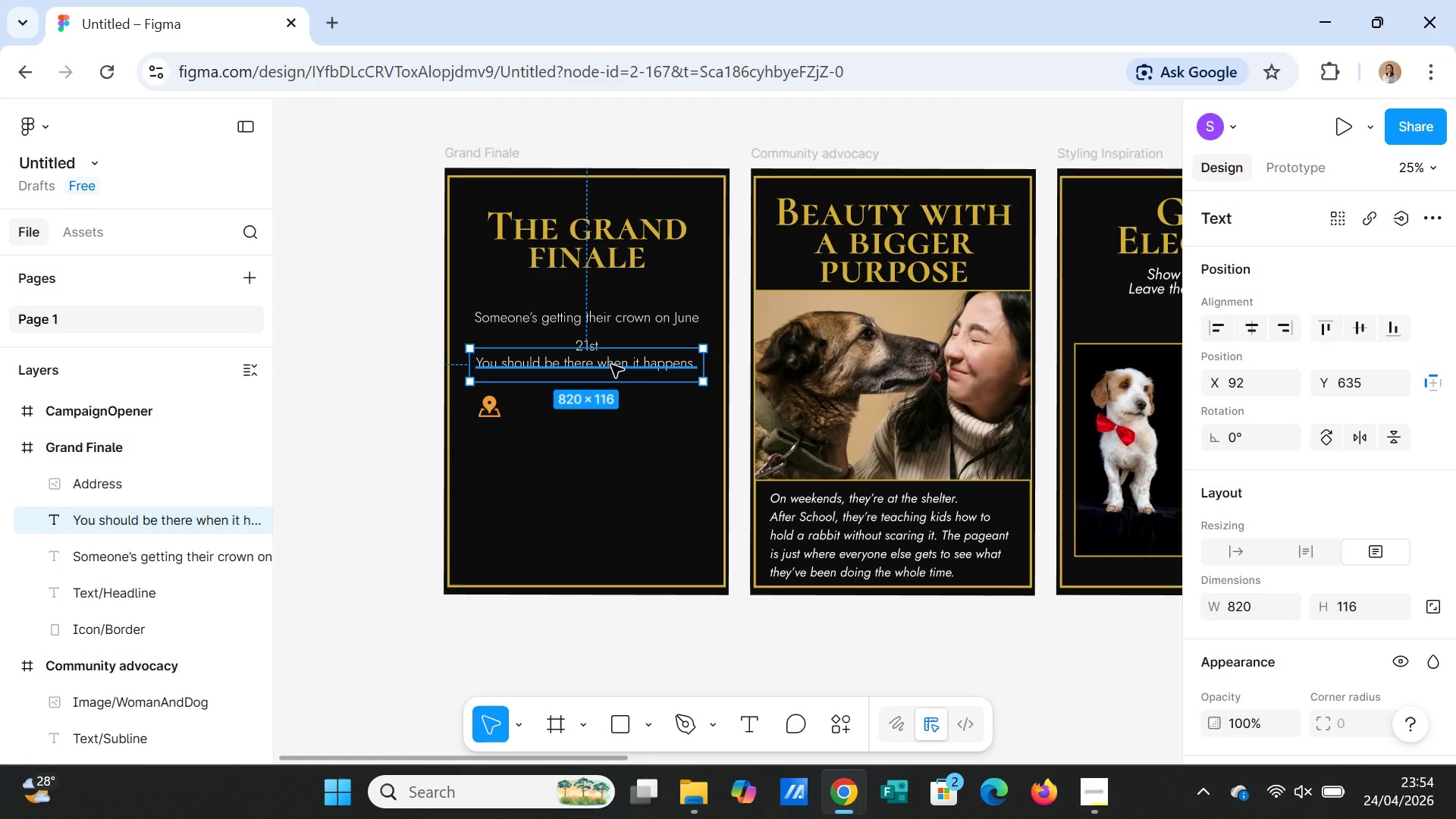 
left_click_drag(start_coordinate=[611, 365], to_coordinate=[612, 370])
 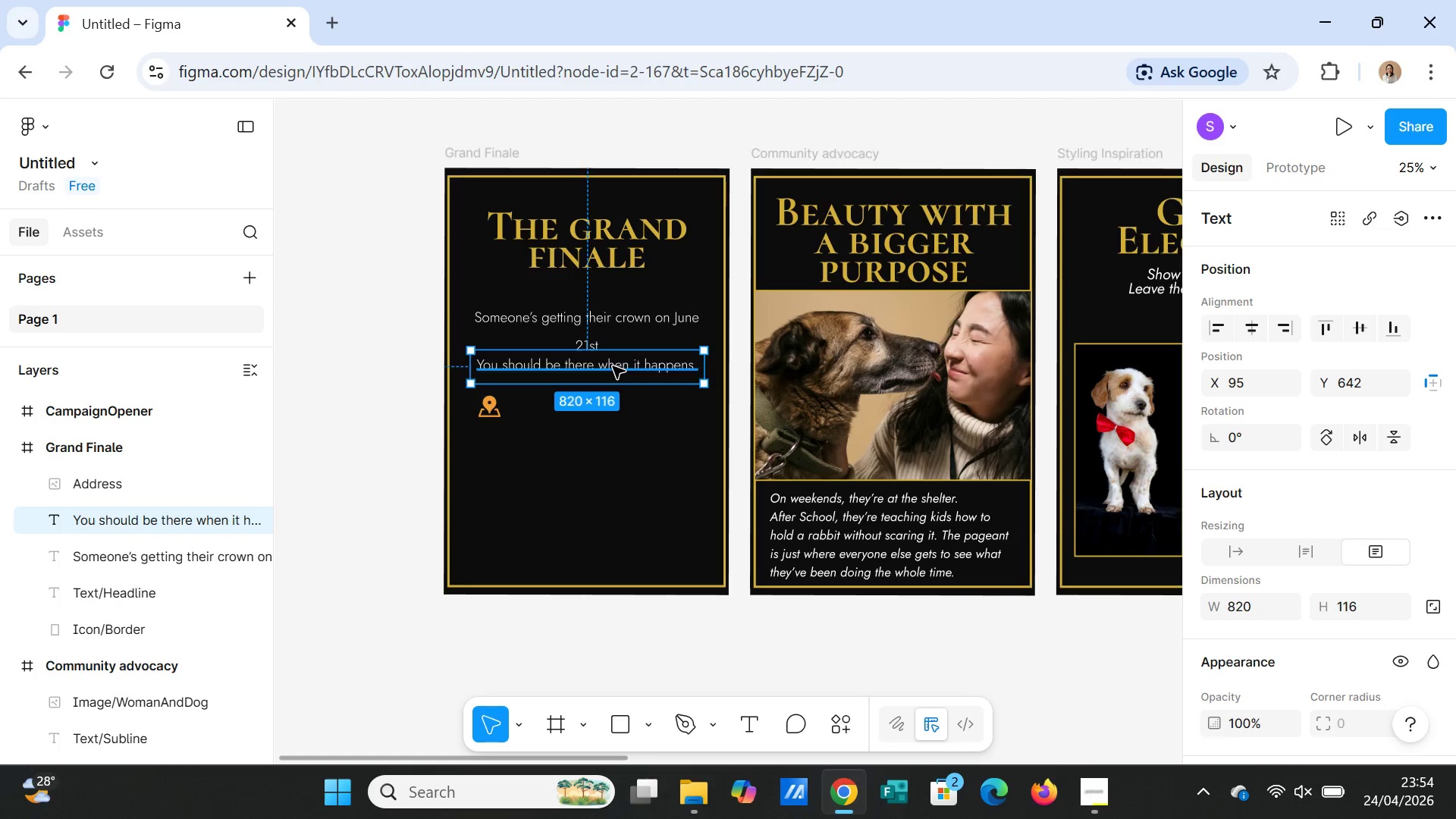 
key(Control+C)
 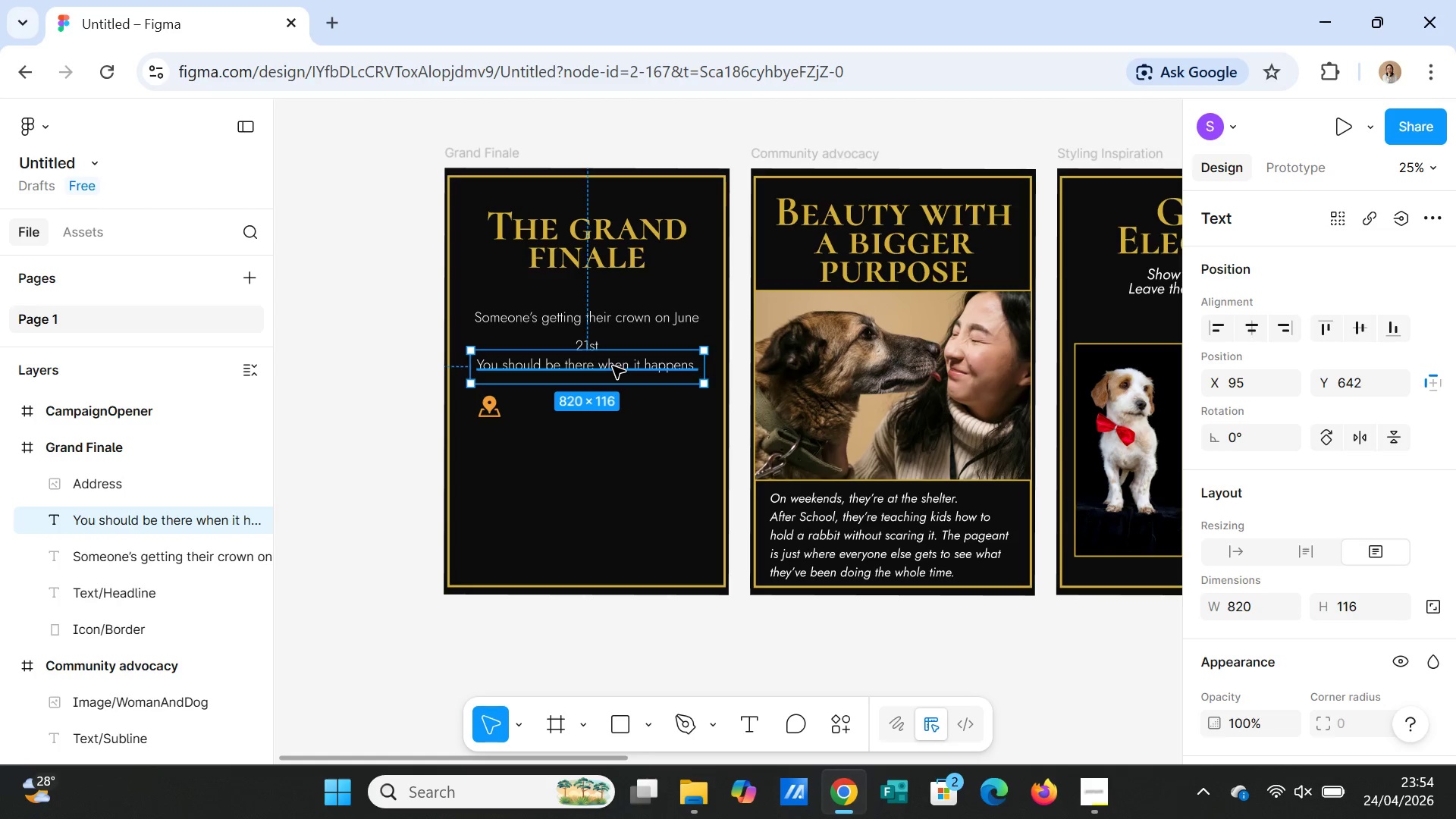 
key(Control+V)
 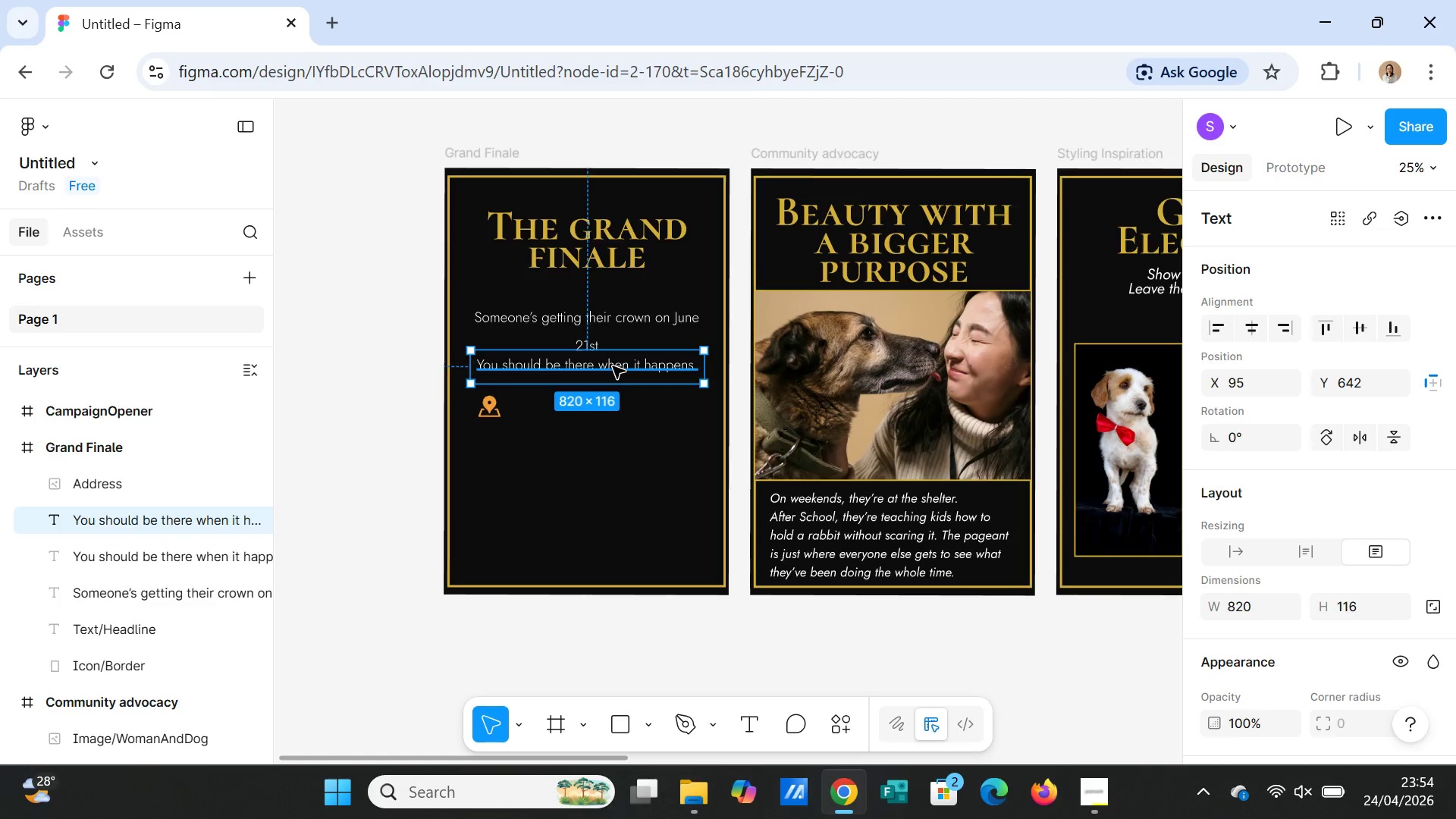 
left_click_drag(start_coordinate=[613, 366], to_coordinate=[642, 406])
 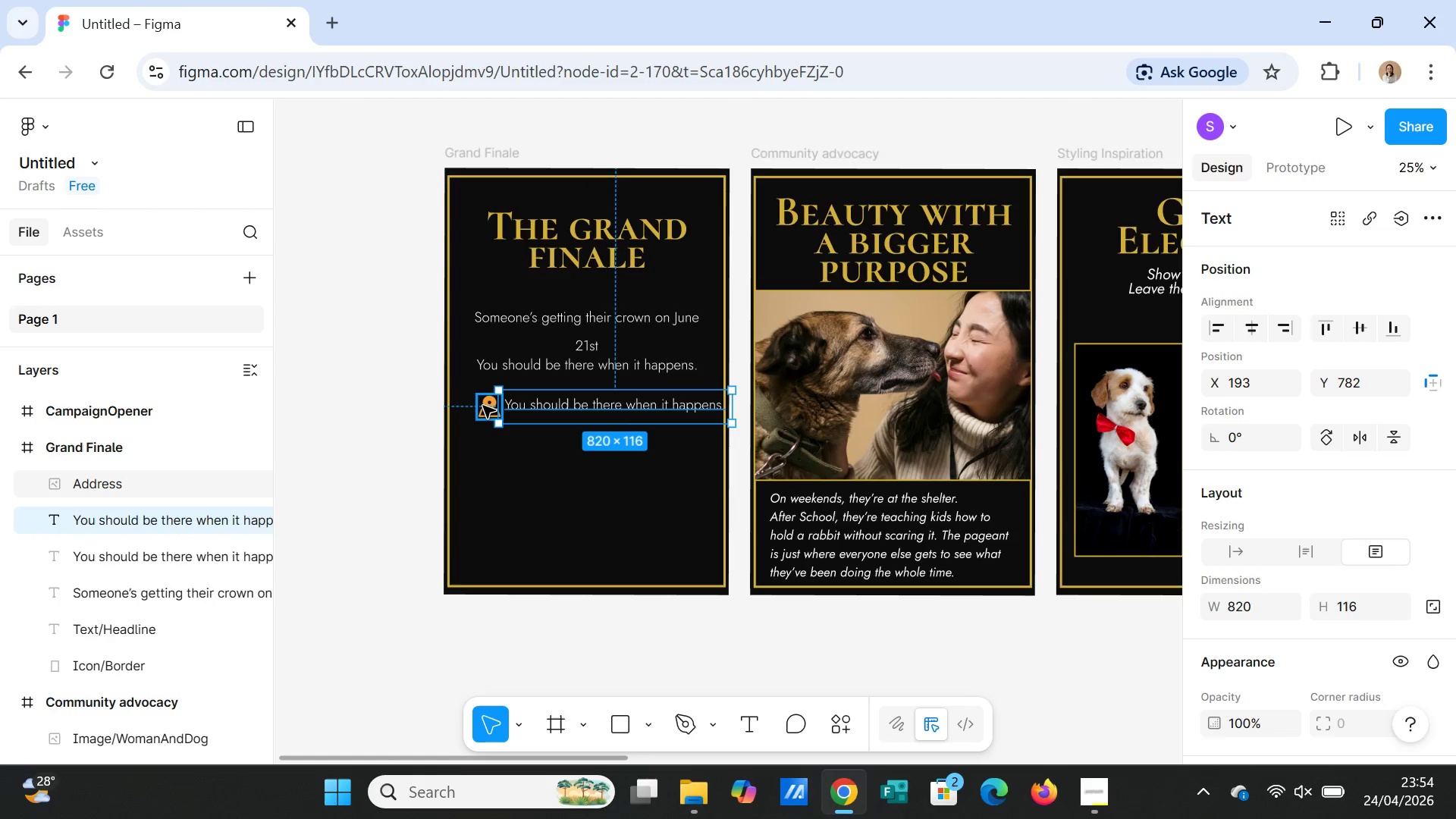 
left_click_drag(start_coordinate=[483, 406], to_coordinate=[475, 408])
 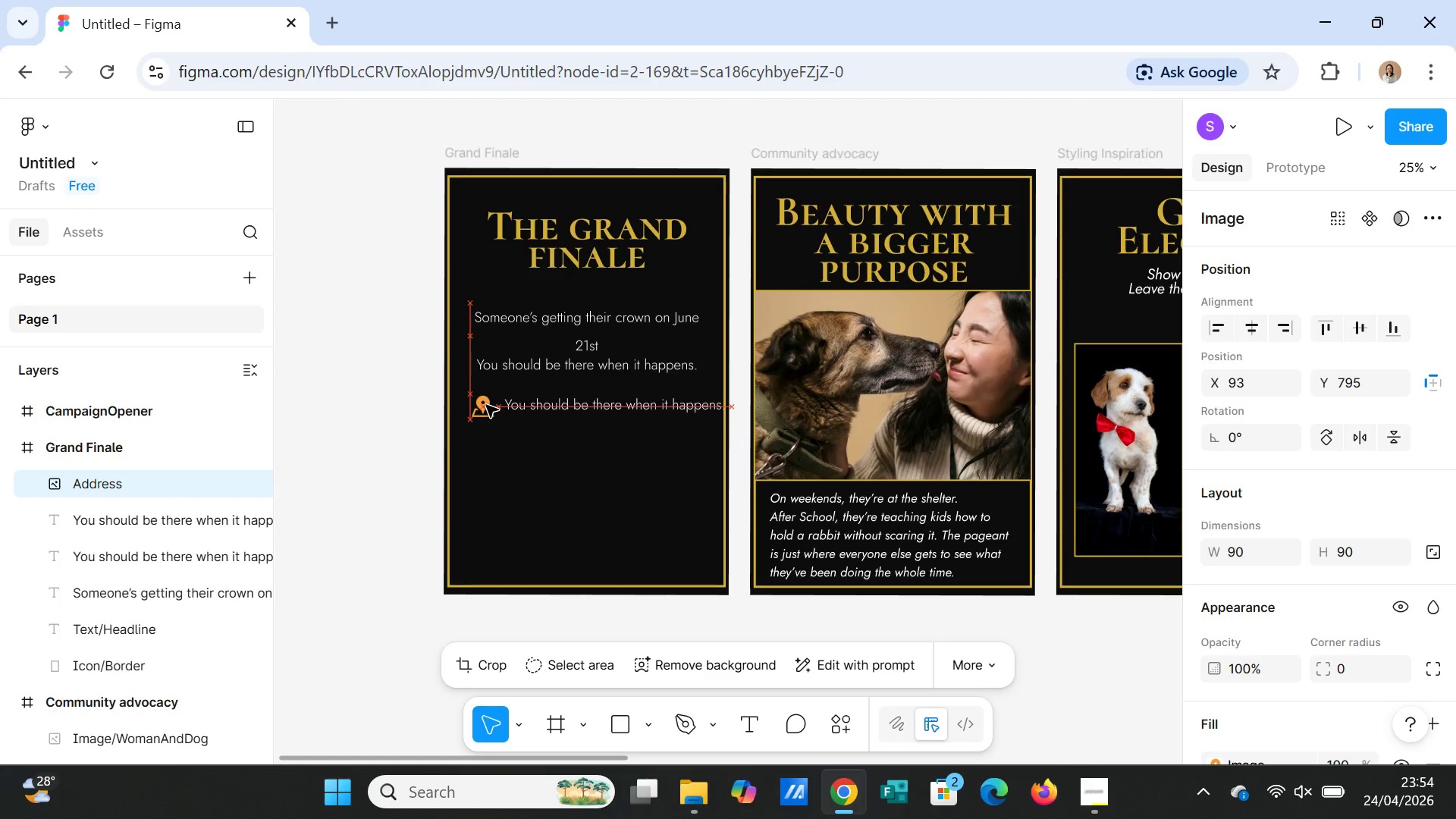 
double_click([592, 402])
 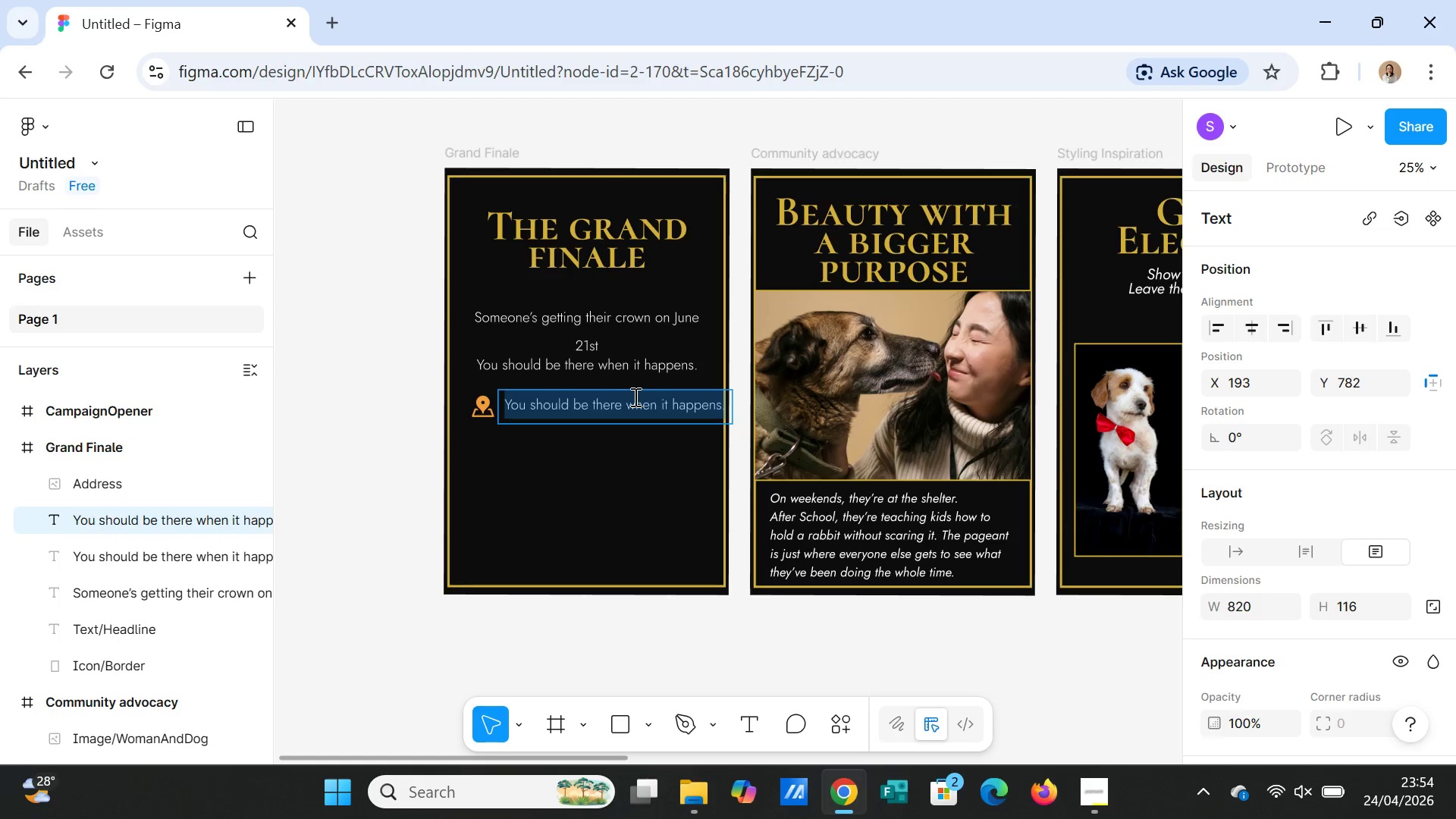 
type(The Grand Pavilion, Autin TX)
 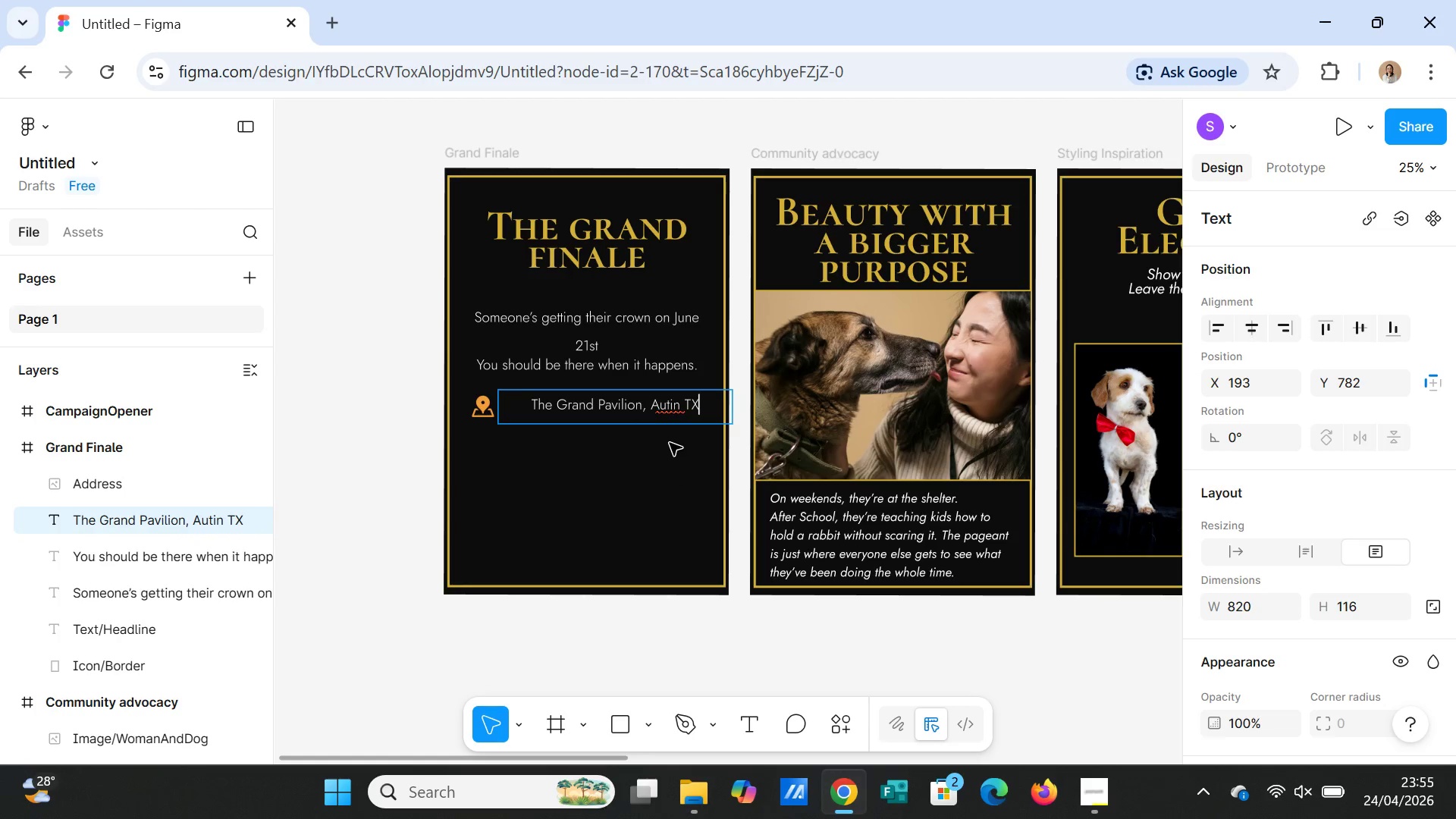 
left_click([667, 416])
 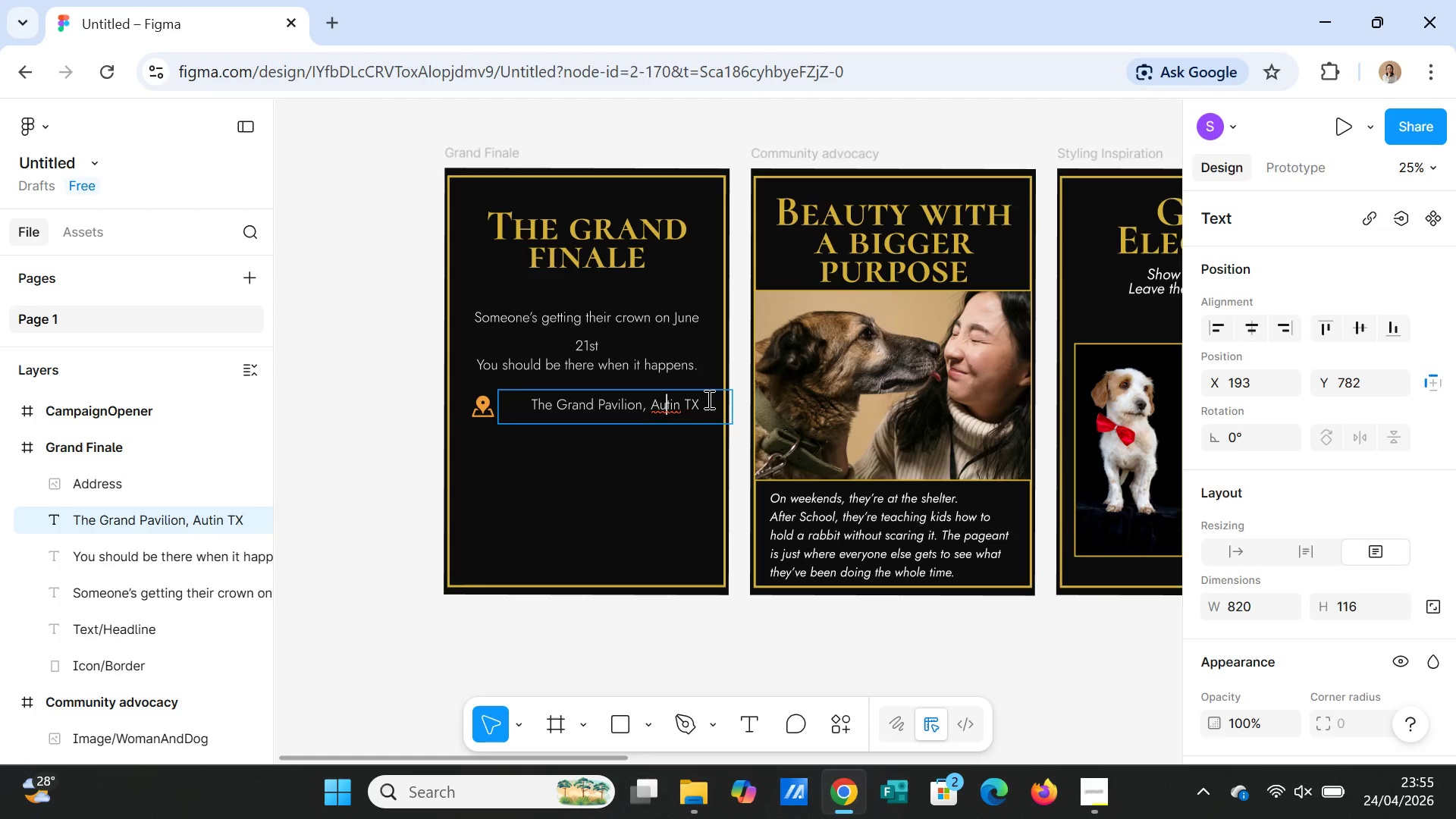 
key(S)
 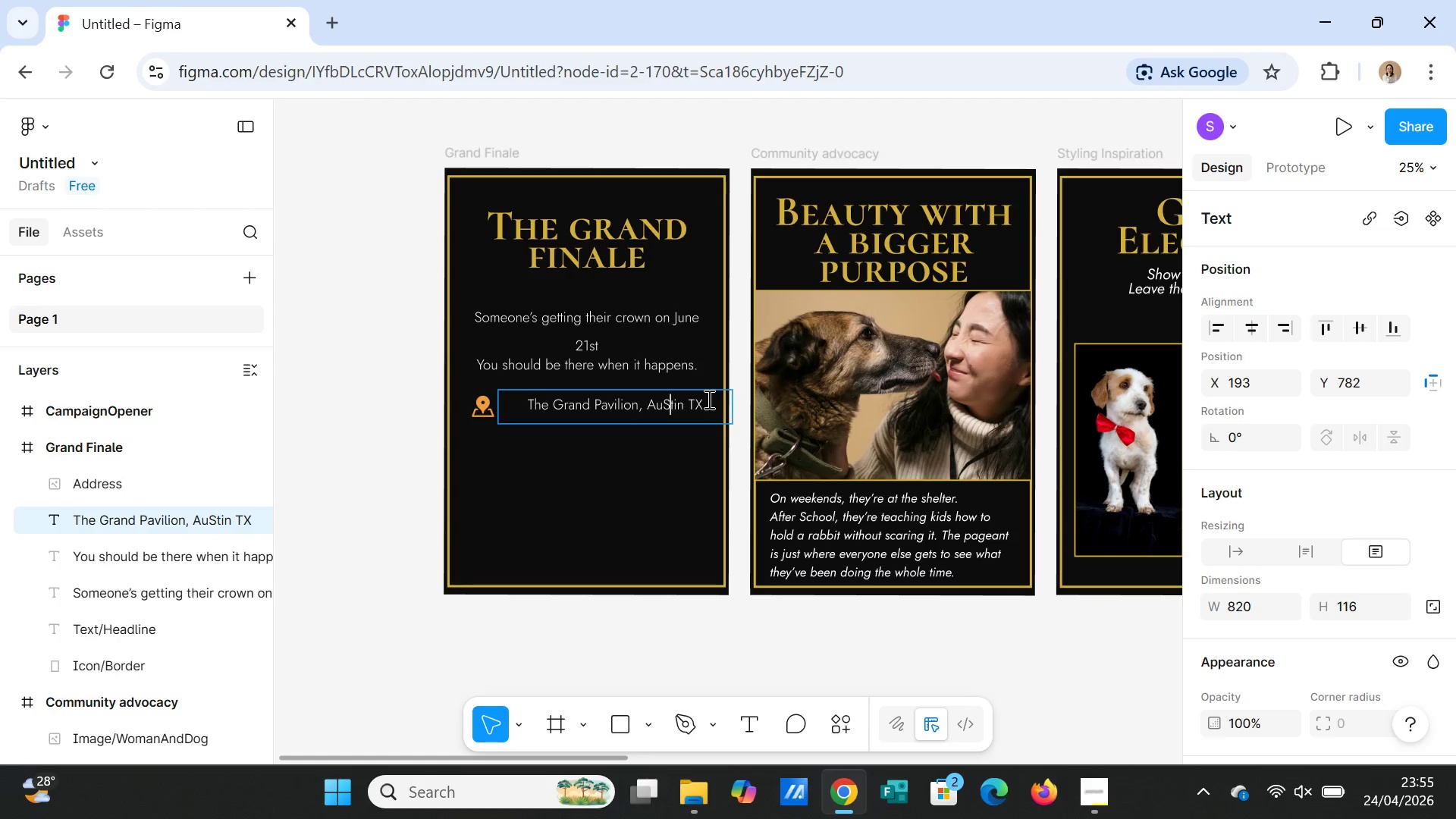 
key(Backspace)
 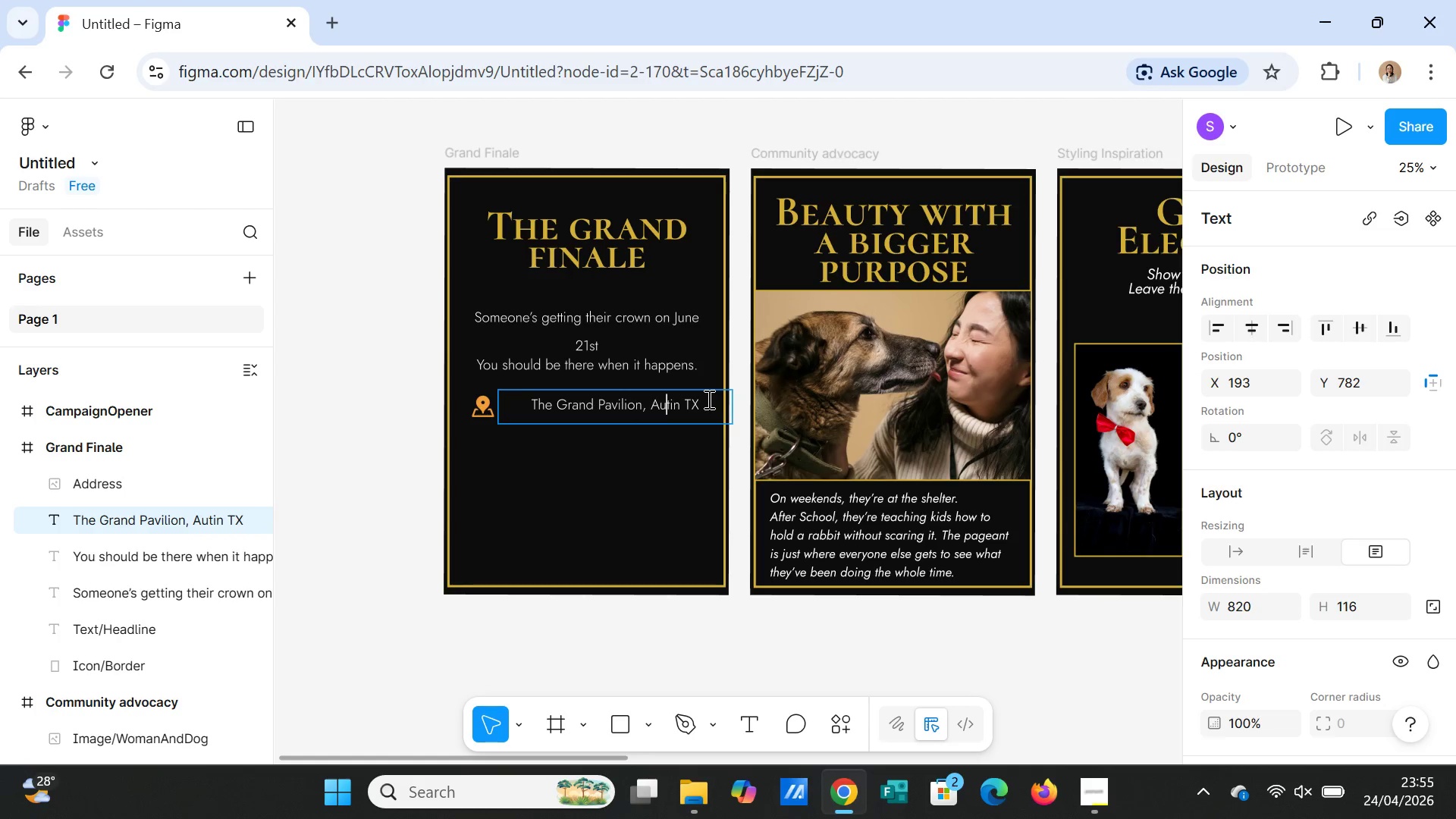 
key(CapsLock)
 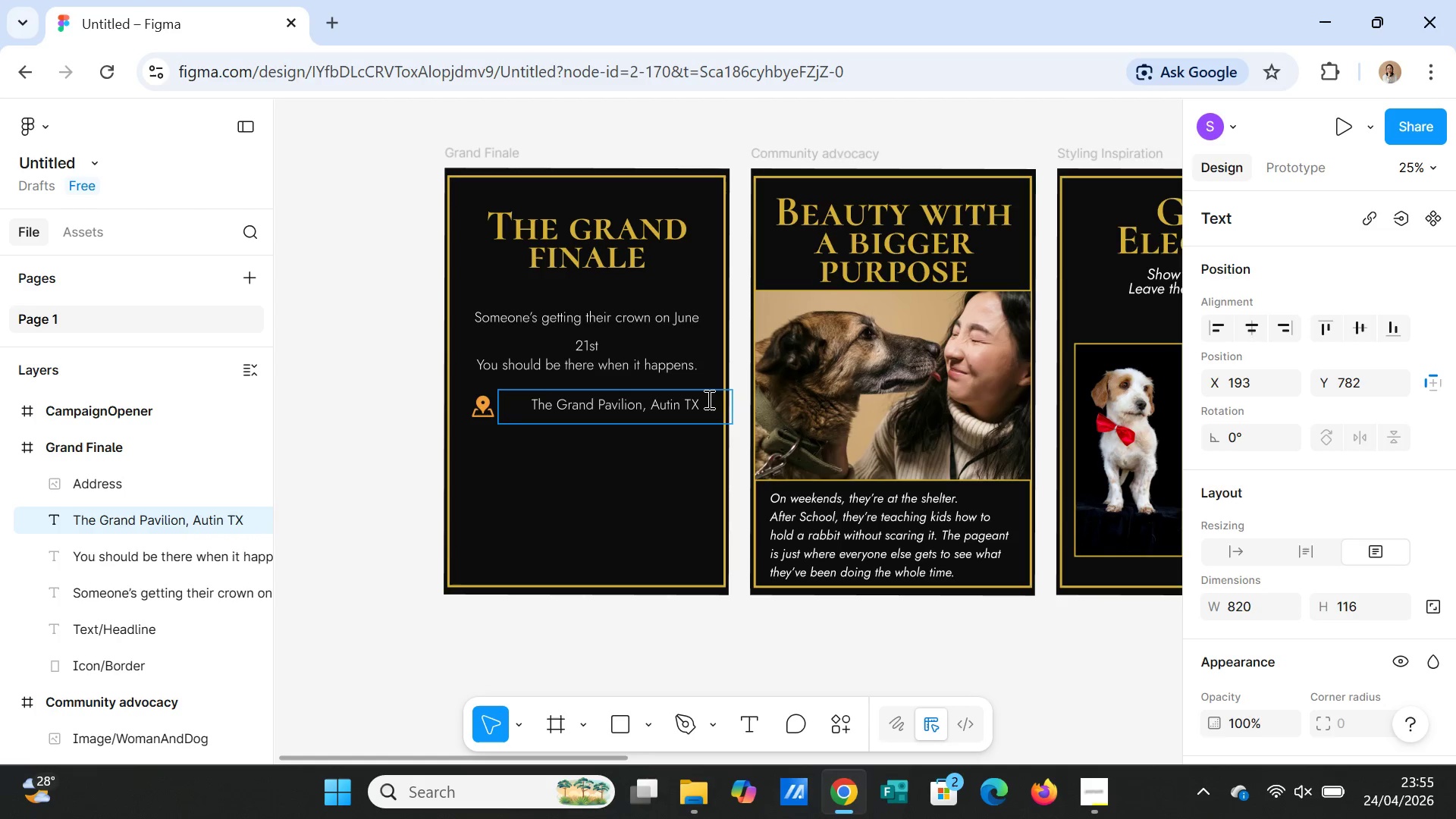 
key(S)
 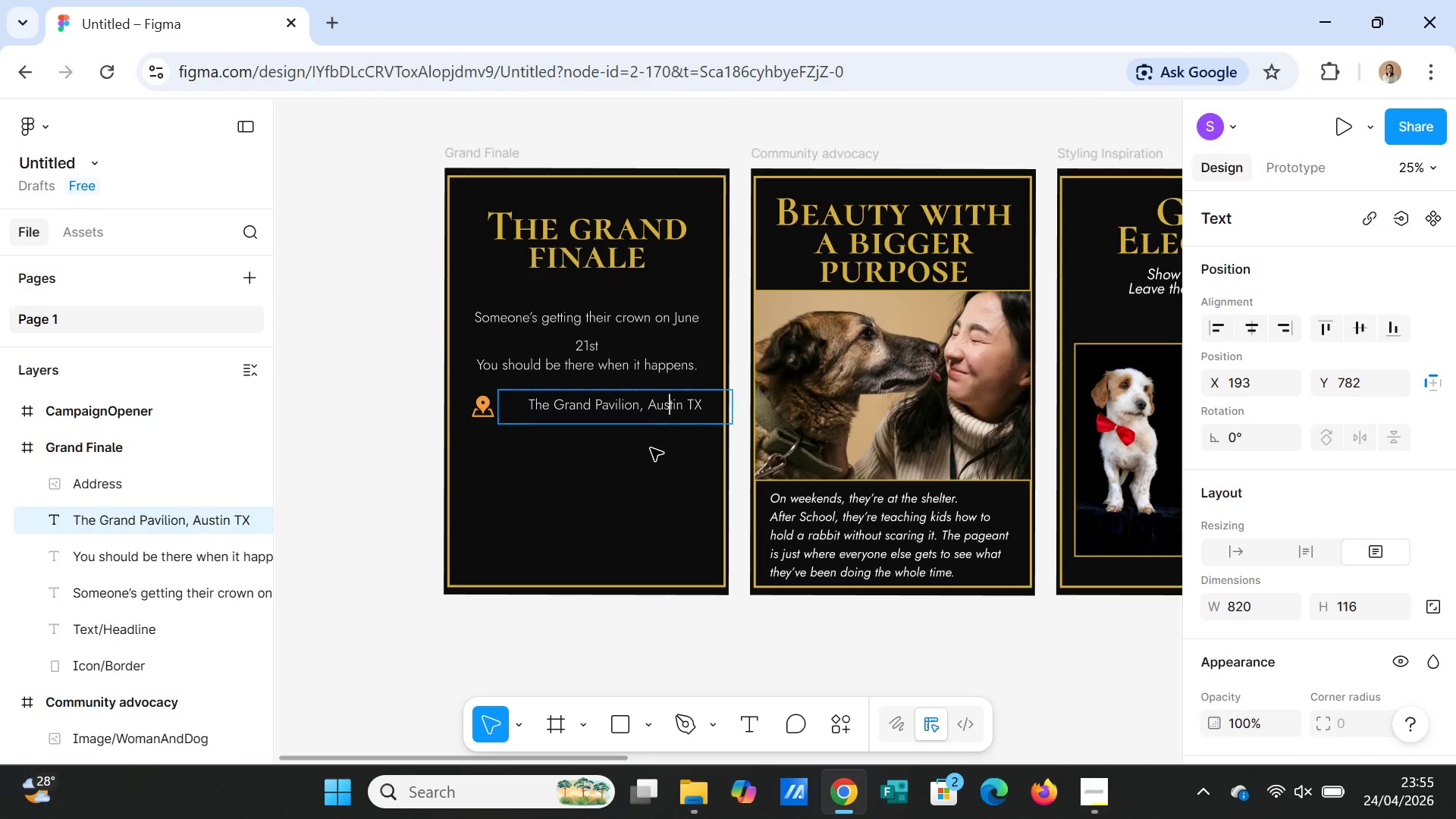 
left_click([611, 445])
 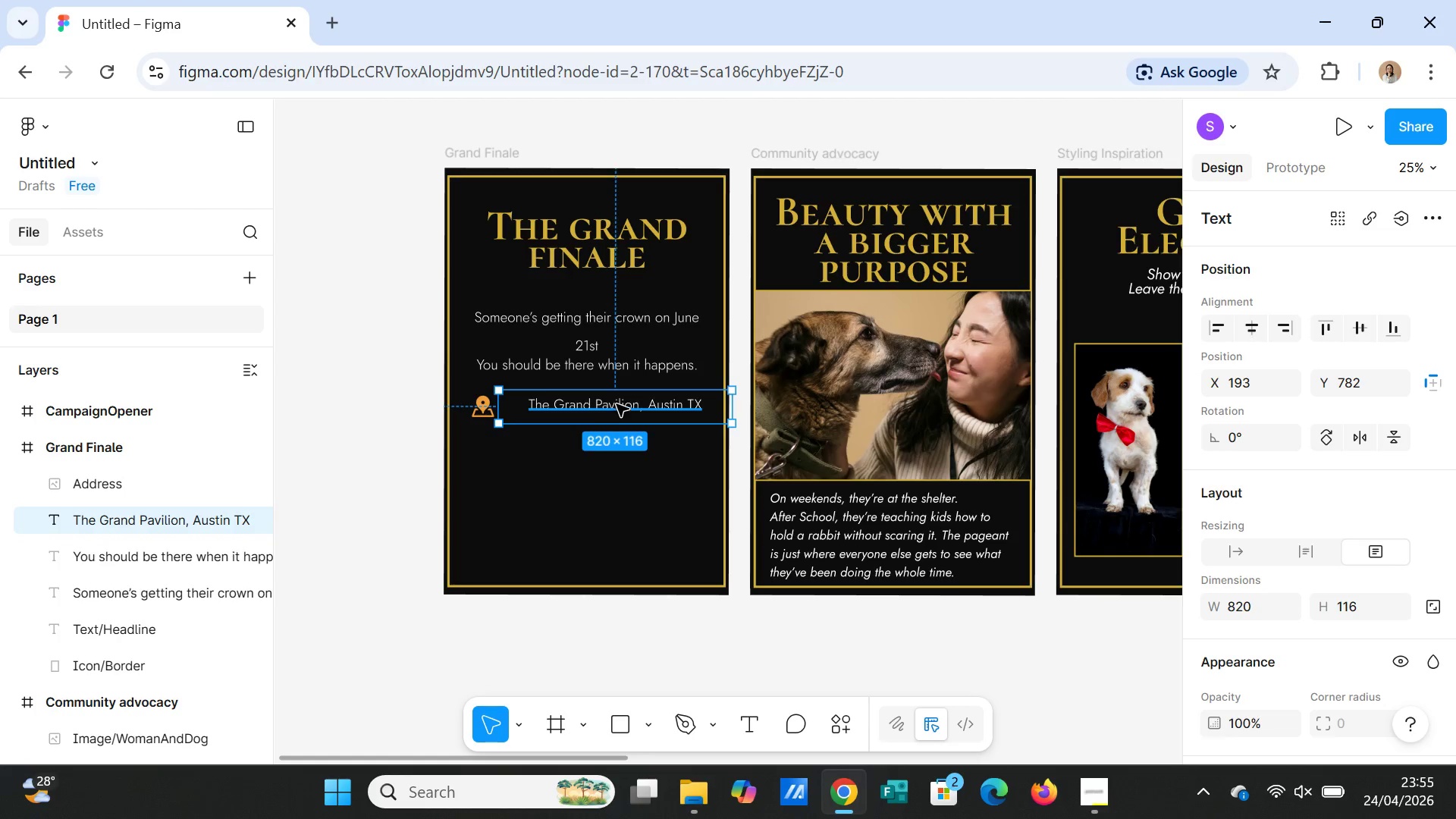 
left_click([617, 404])
 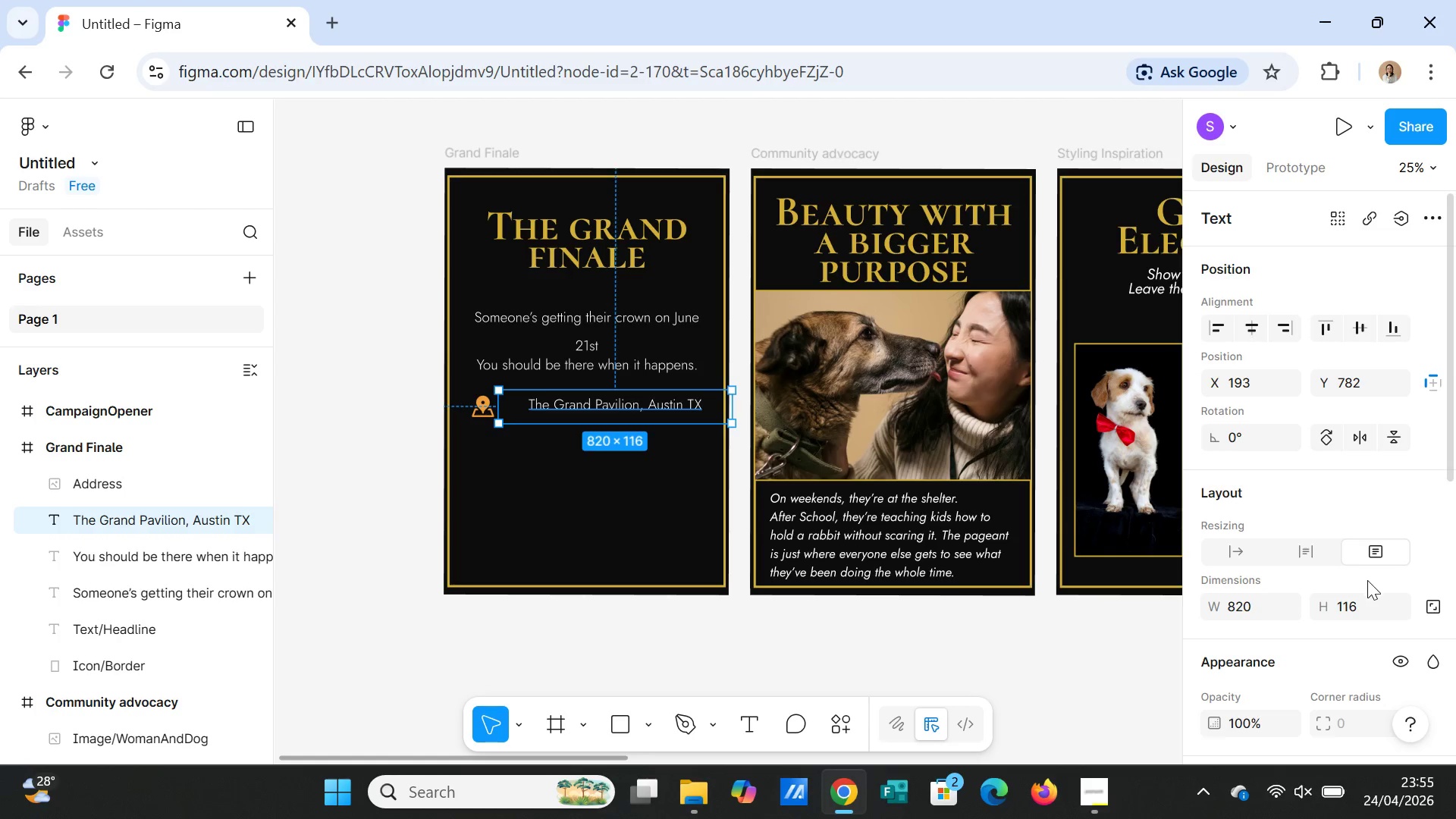 
scroll: coordinate [1294, 551], scroll_direction: down, amount: 3.0
 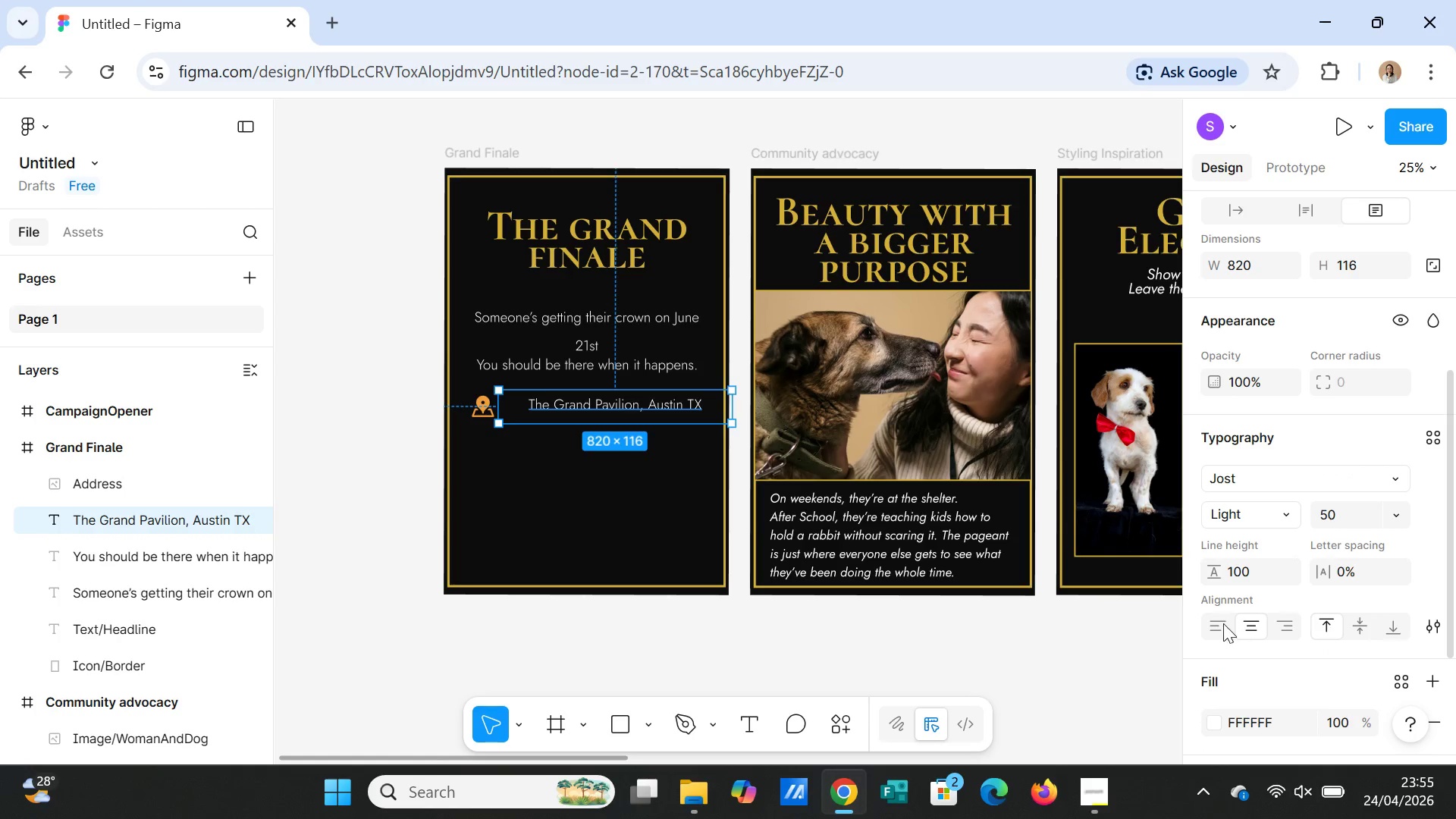 
left_click([1219, 624])
 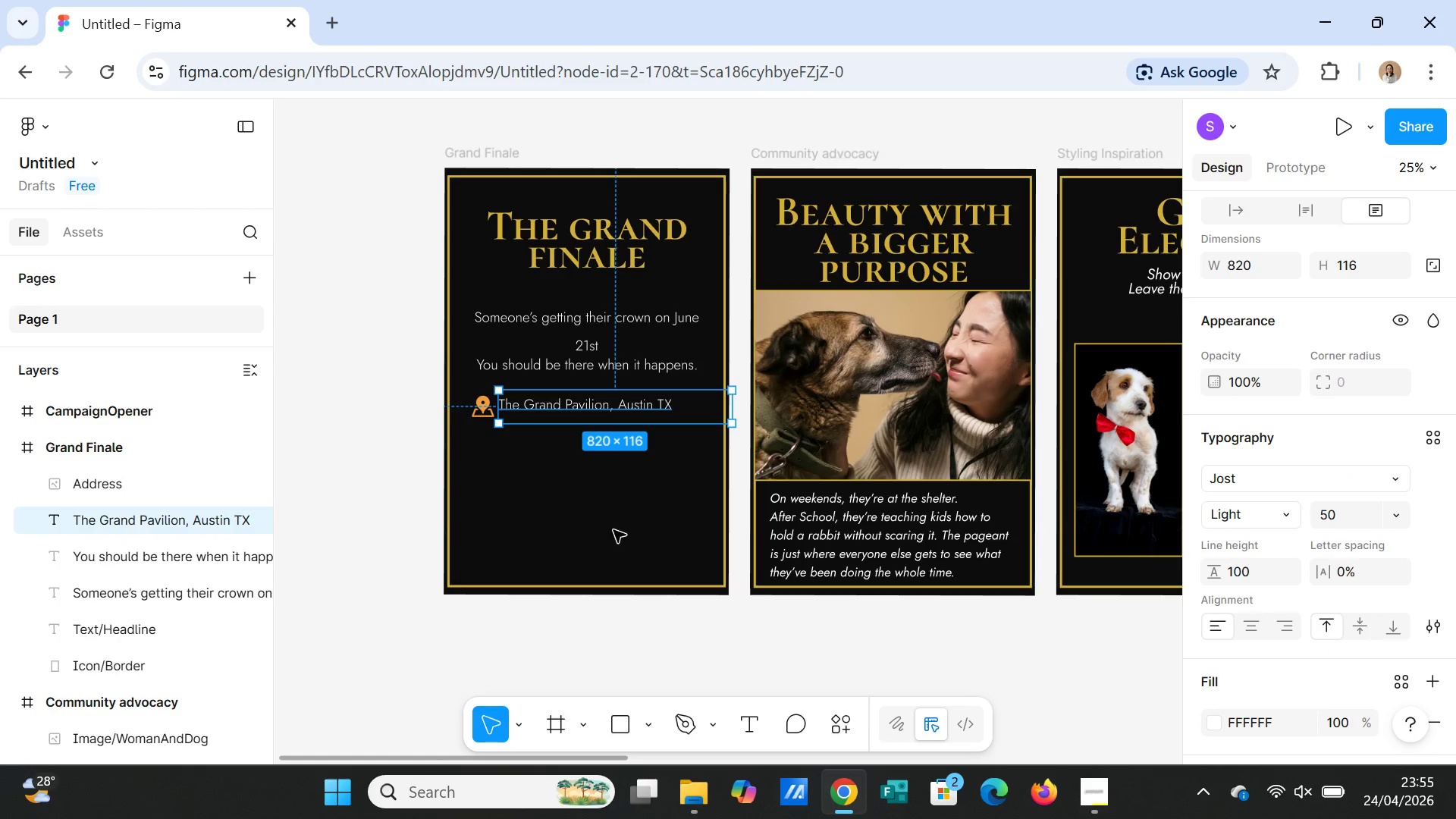 
left_click([610, 502])
 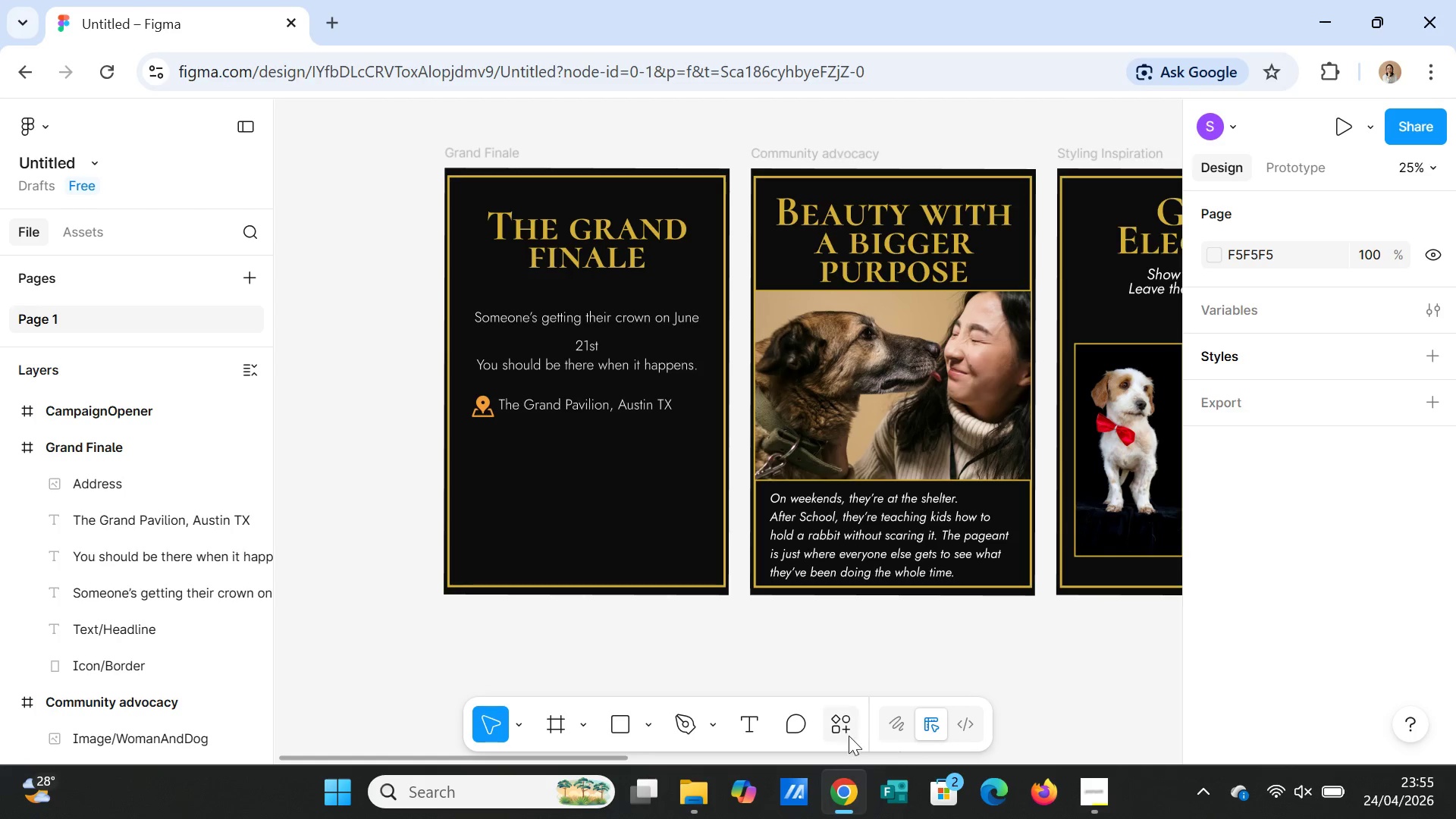 
wait(7.8)
 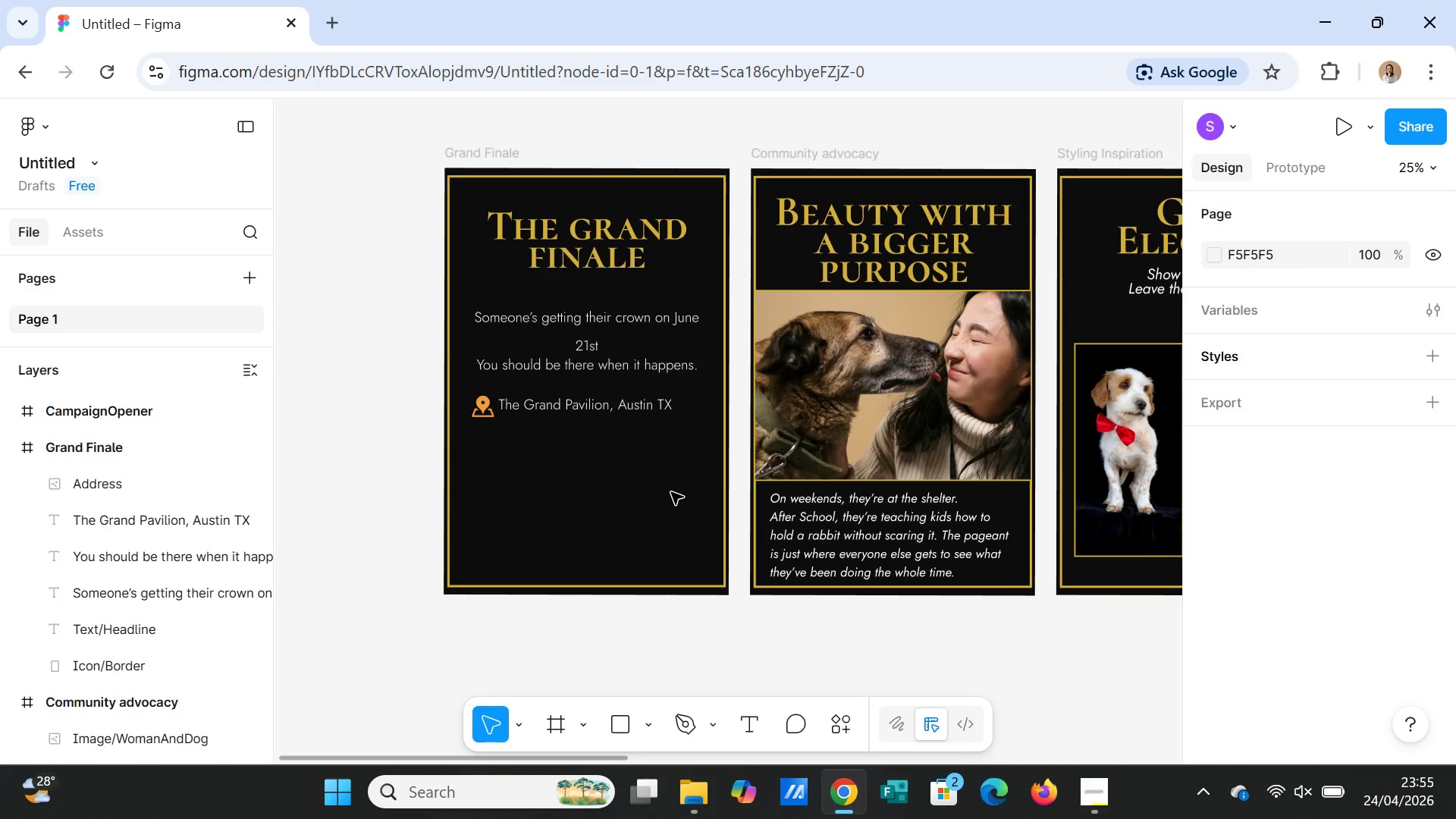 
left_click([839, 720])
 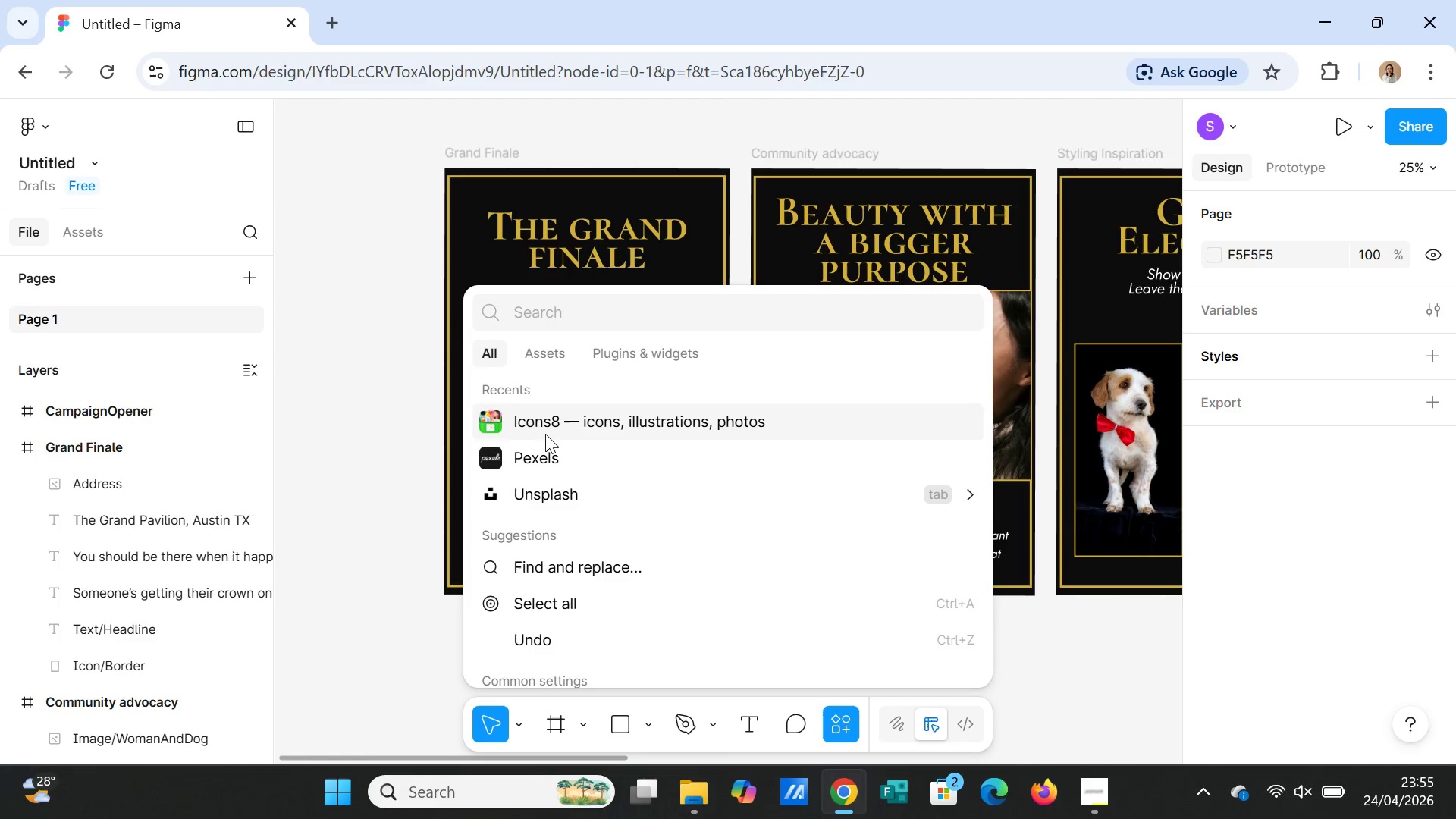 
left_click([543, 420])
 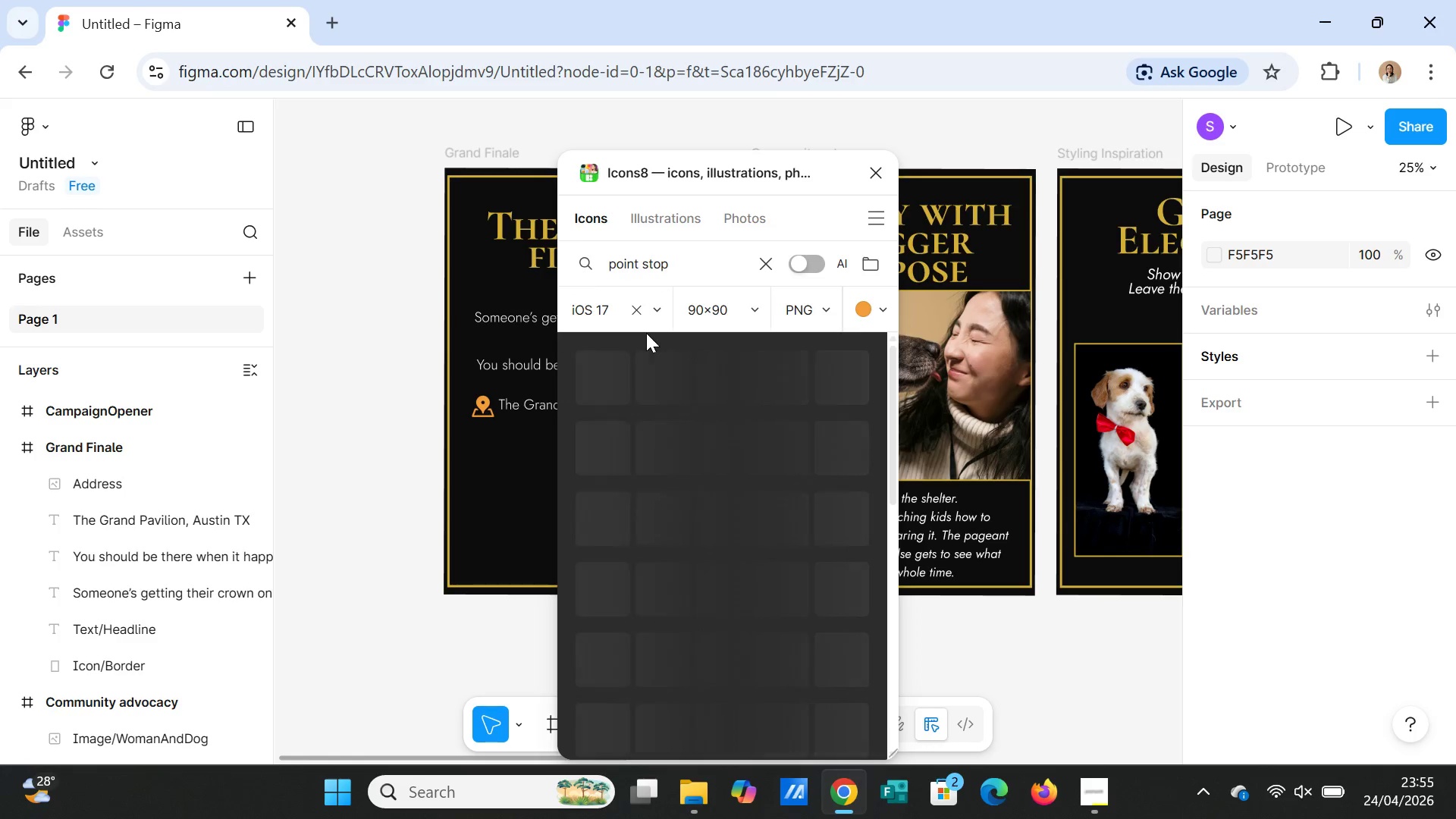 
double_click([704, 261])
 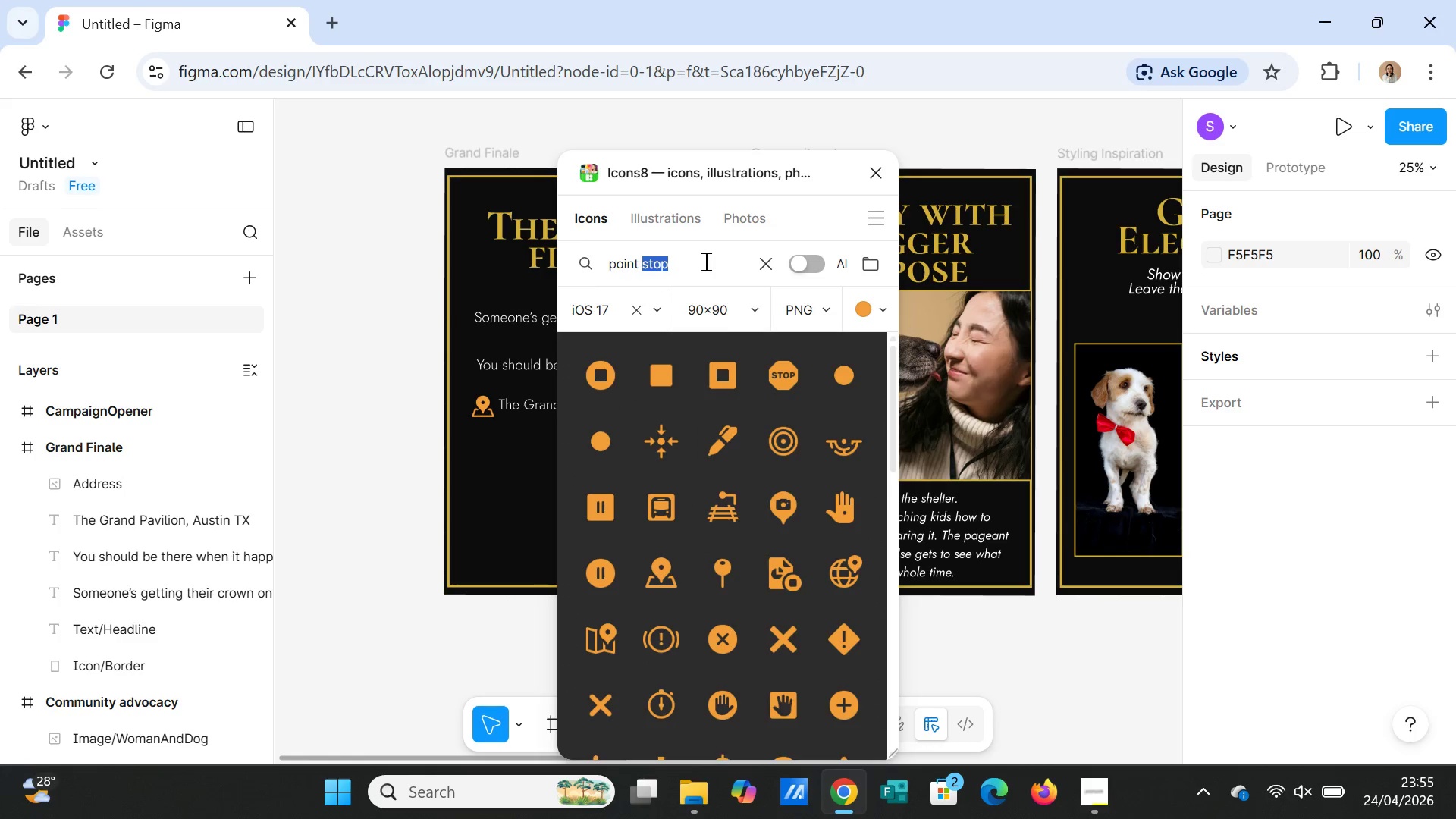 
triple_click([704, 261])
 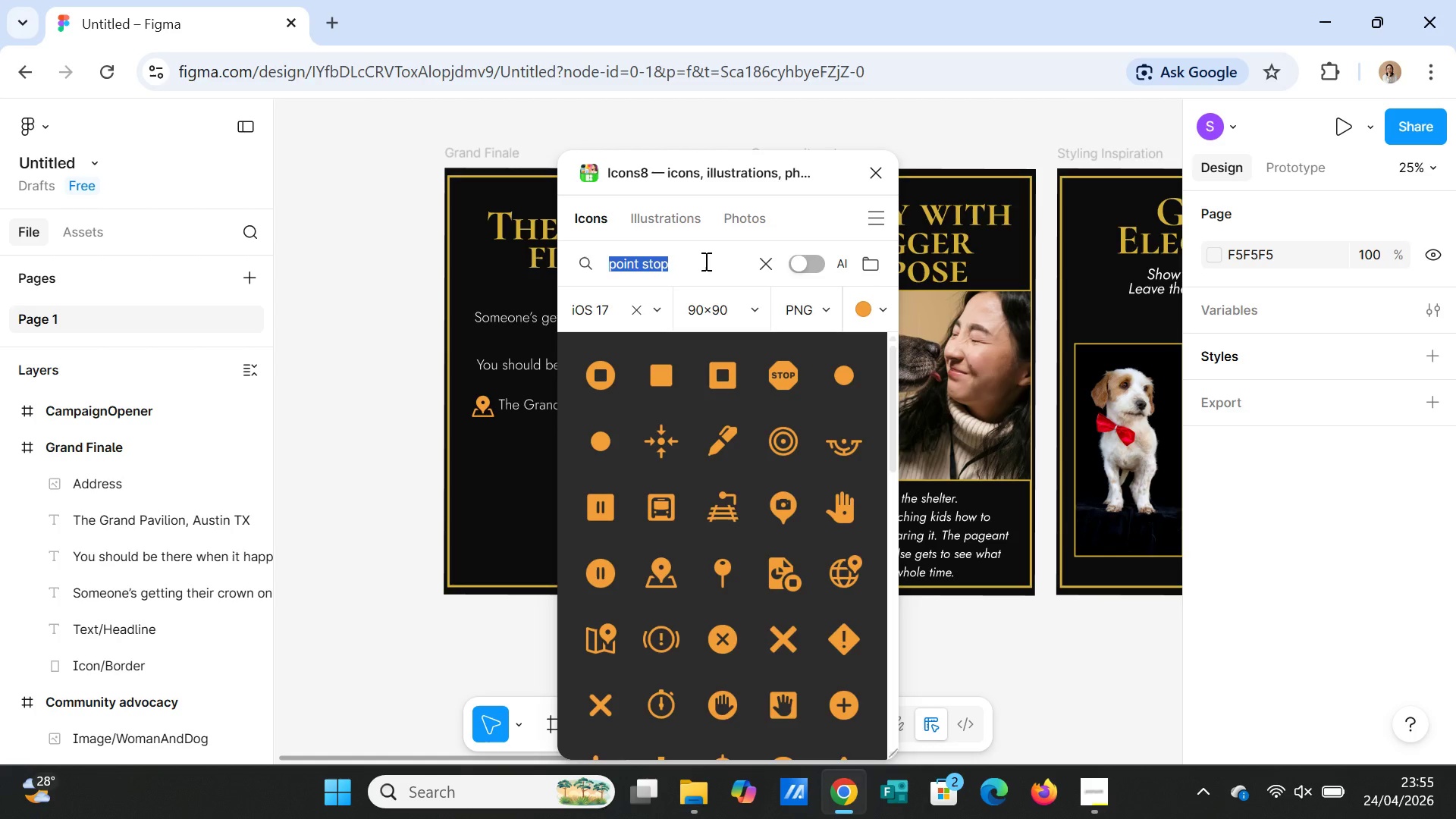 
triple_click([704, 261])
 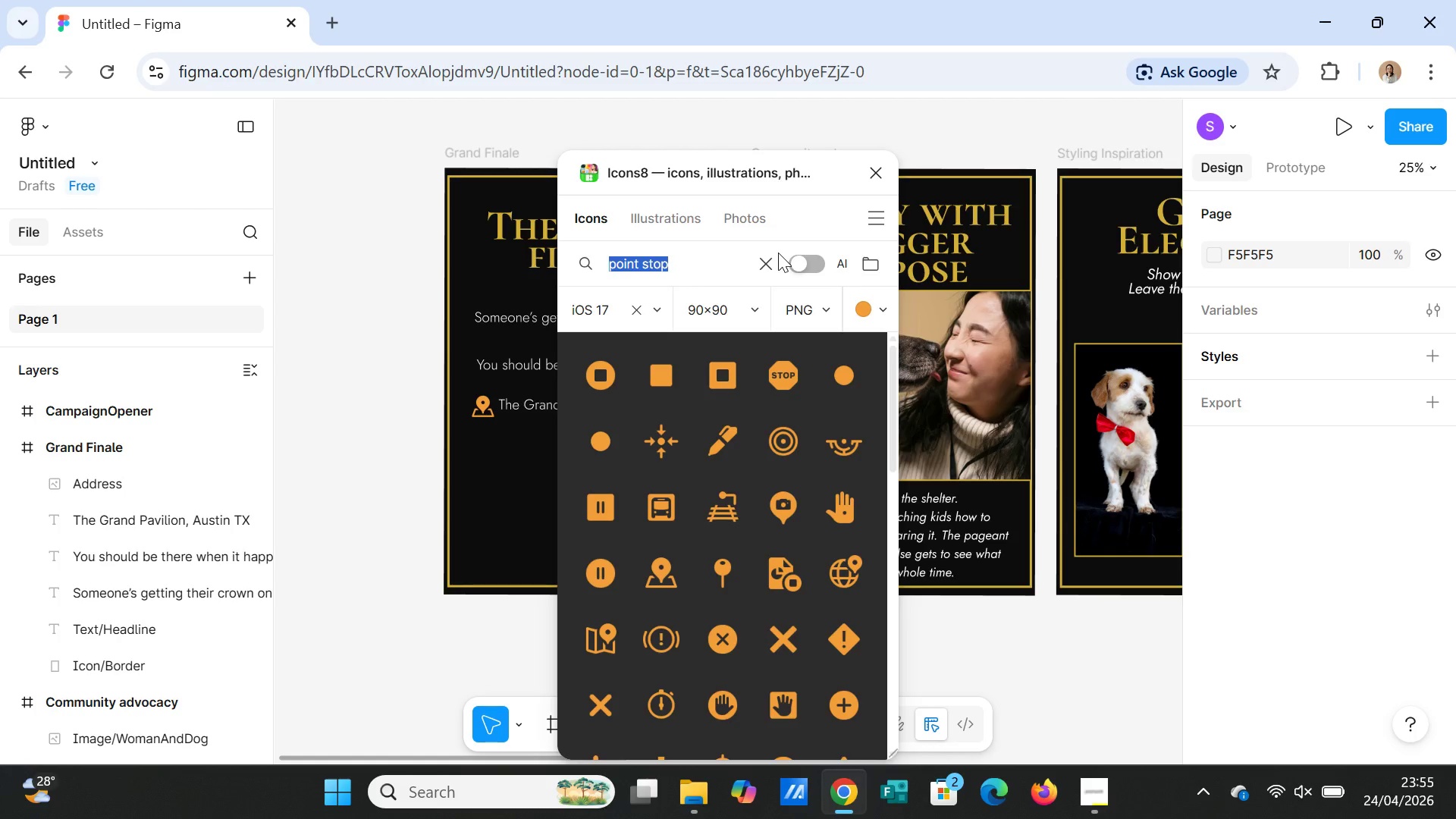 
type(date)
 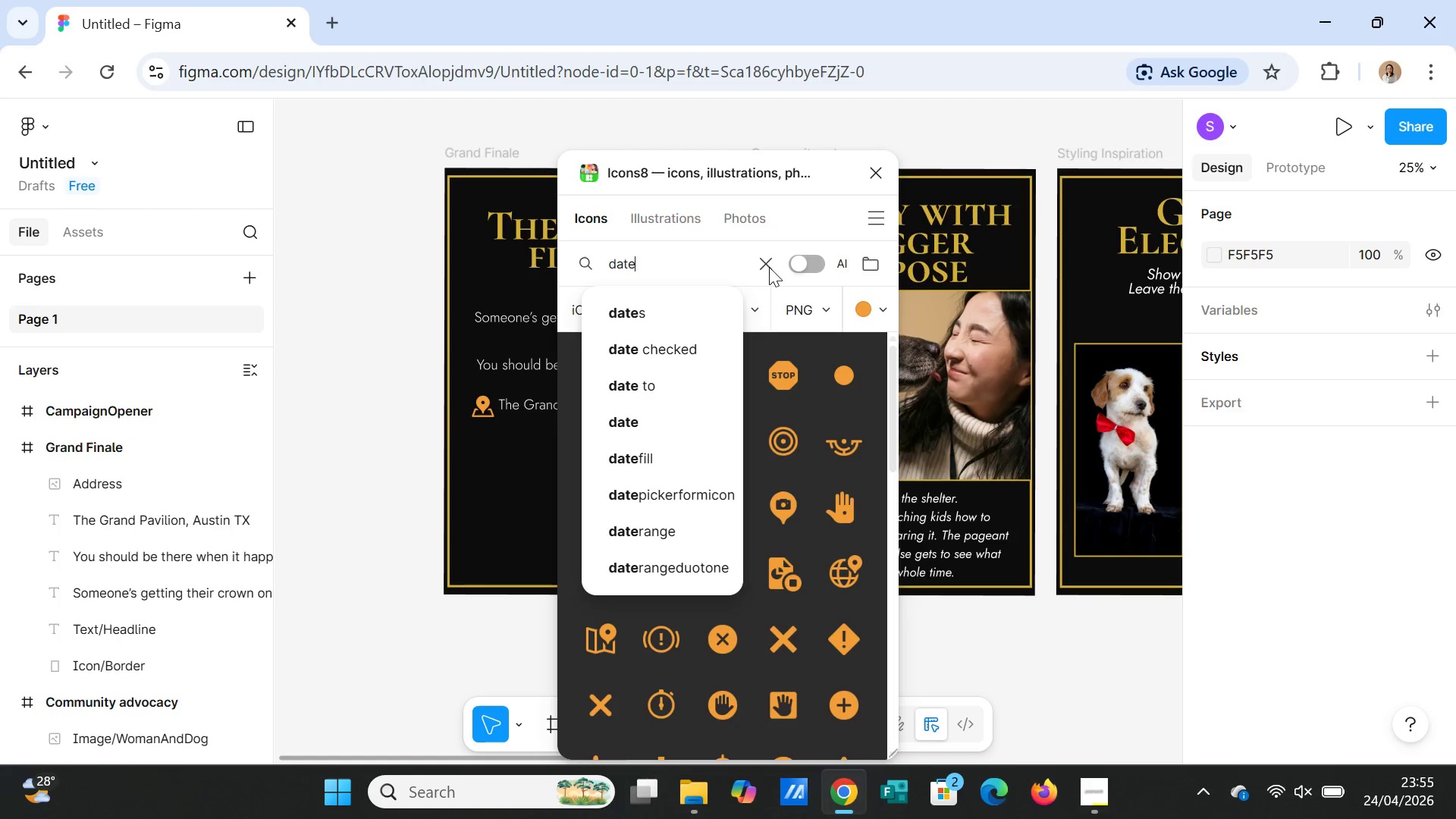 
left_click([713, 344])
 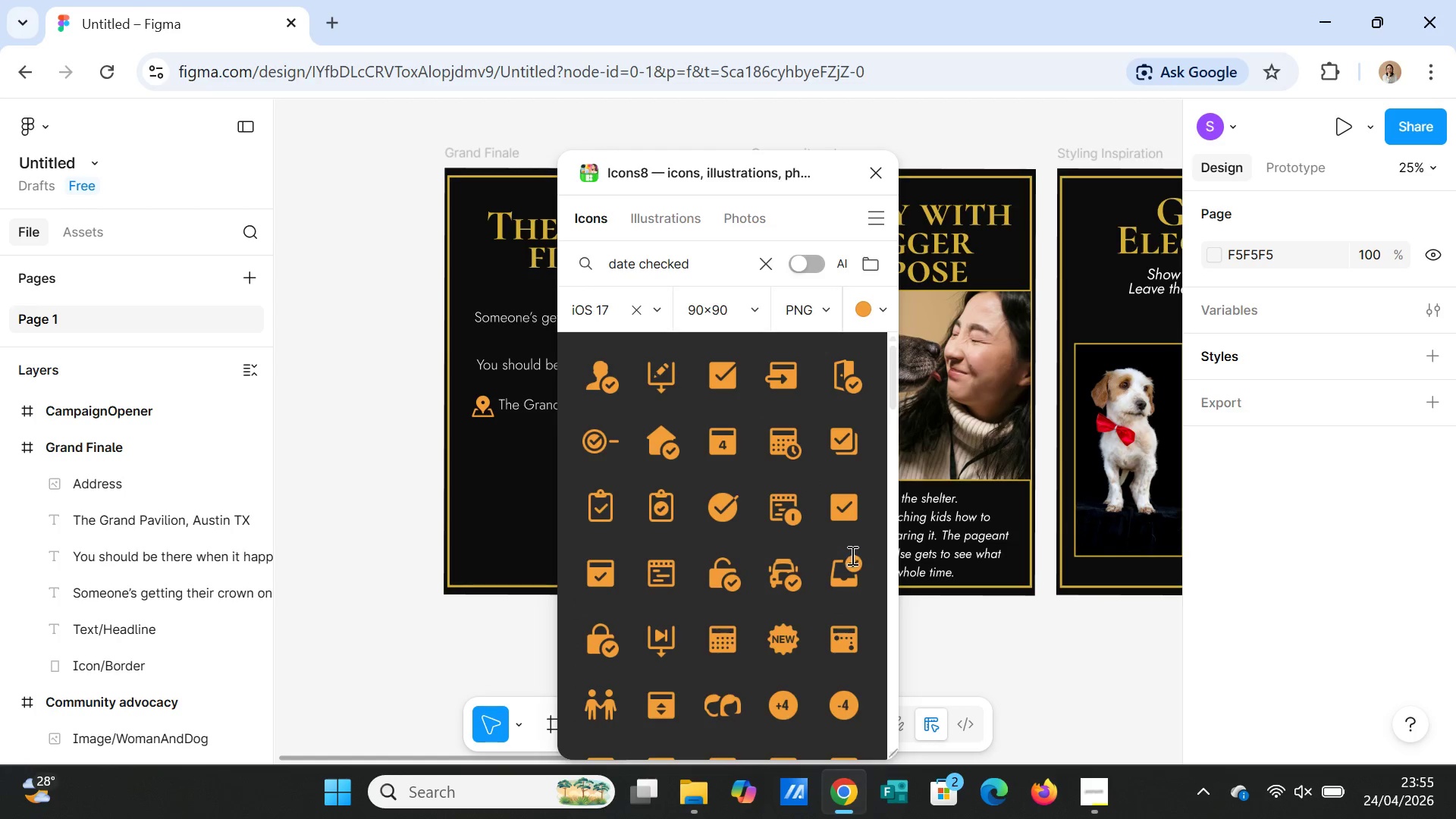 
wait(9.86)
 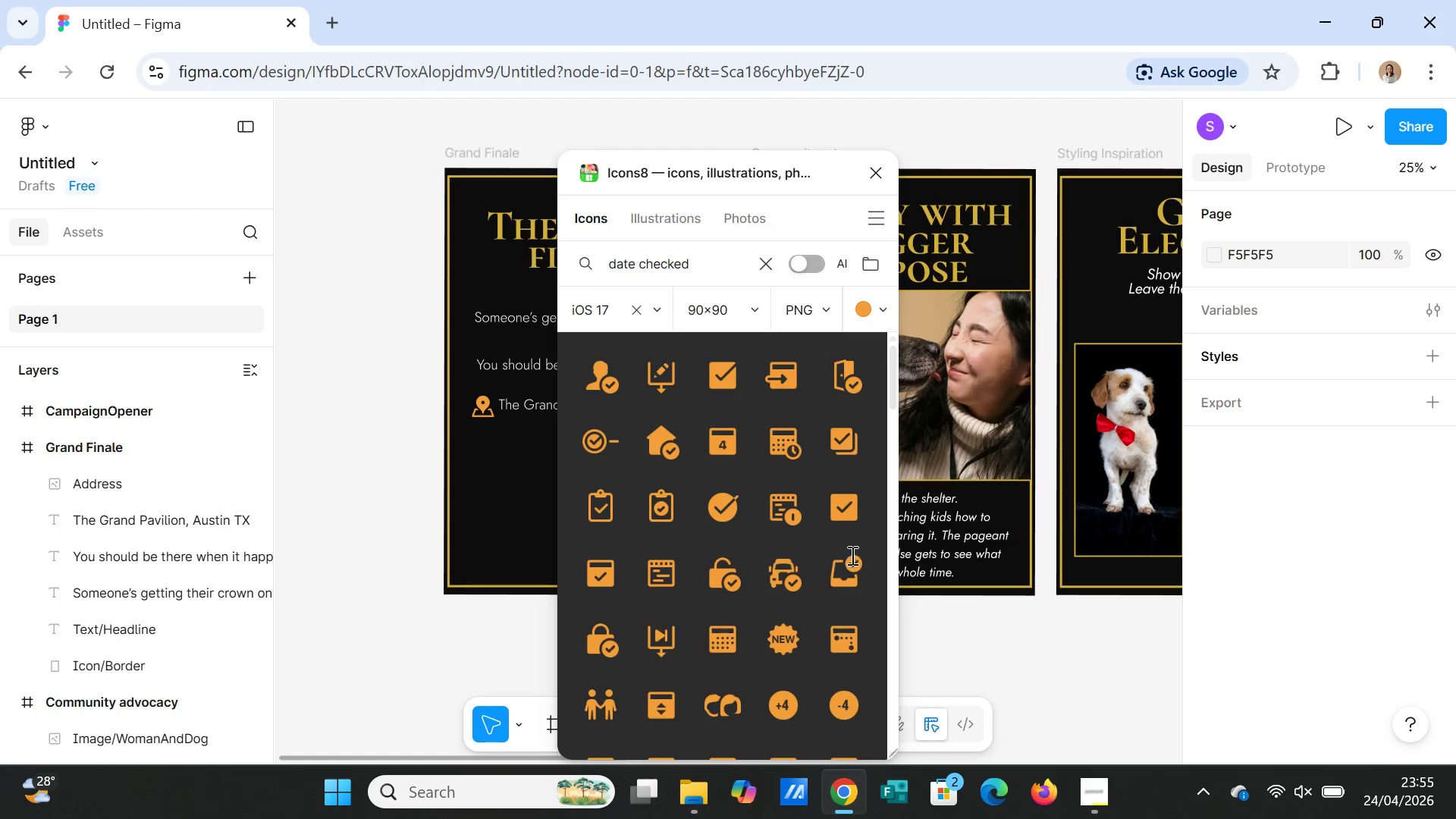 
left_click([778, 444])
 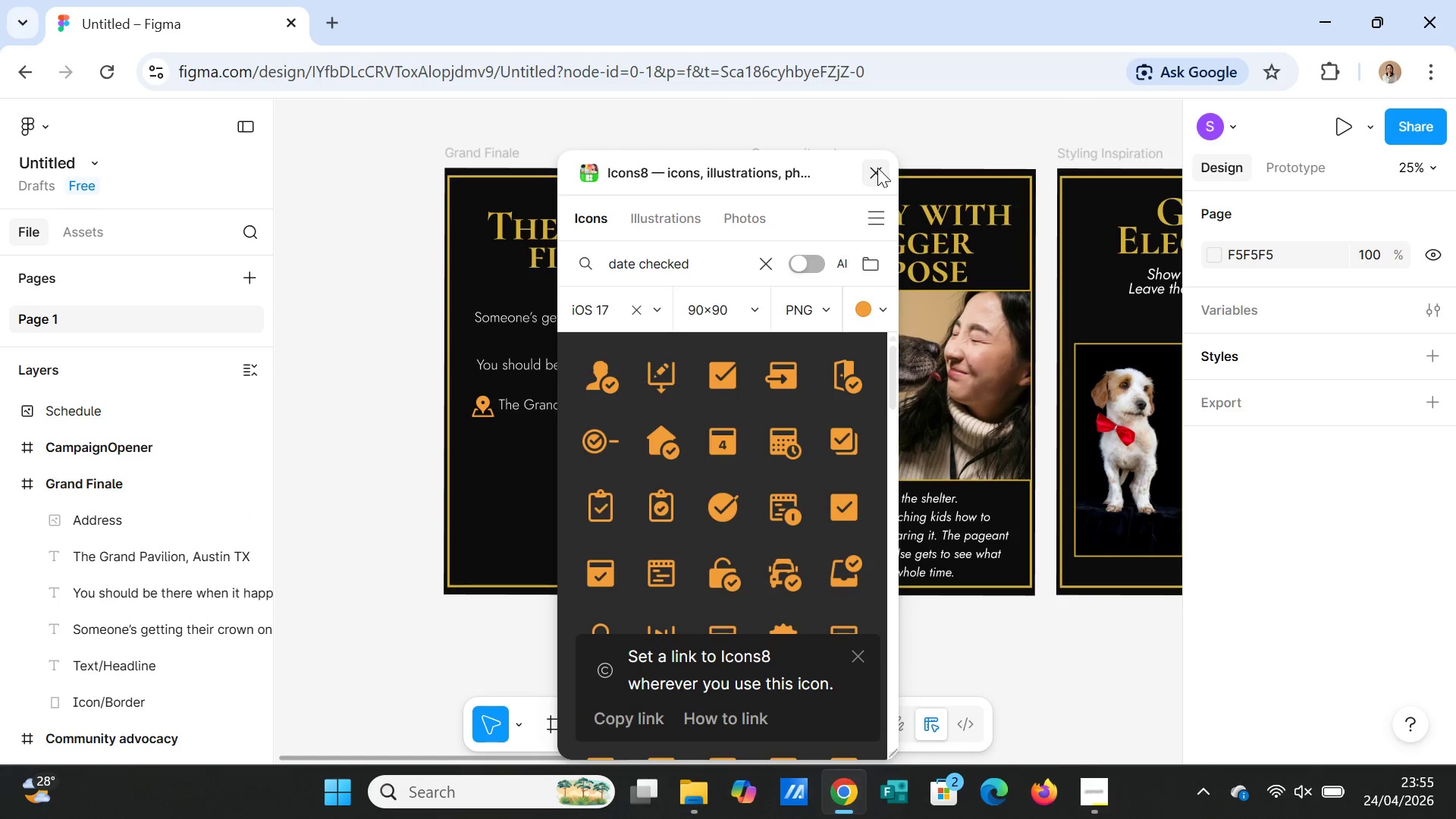 
left_click([877, 168])
 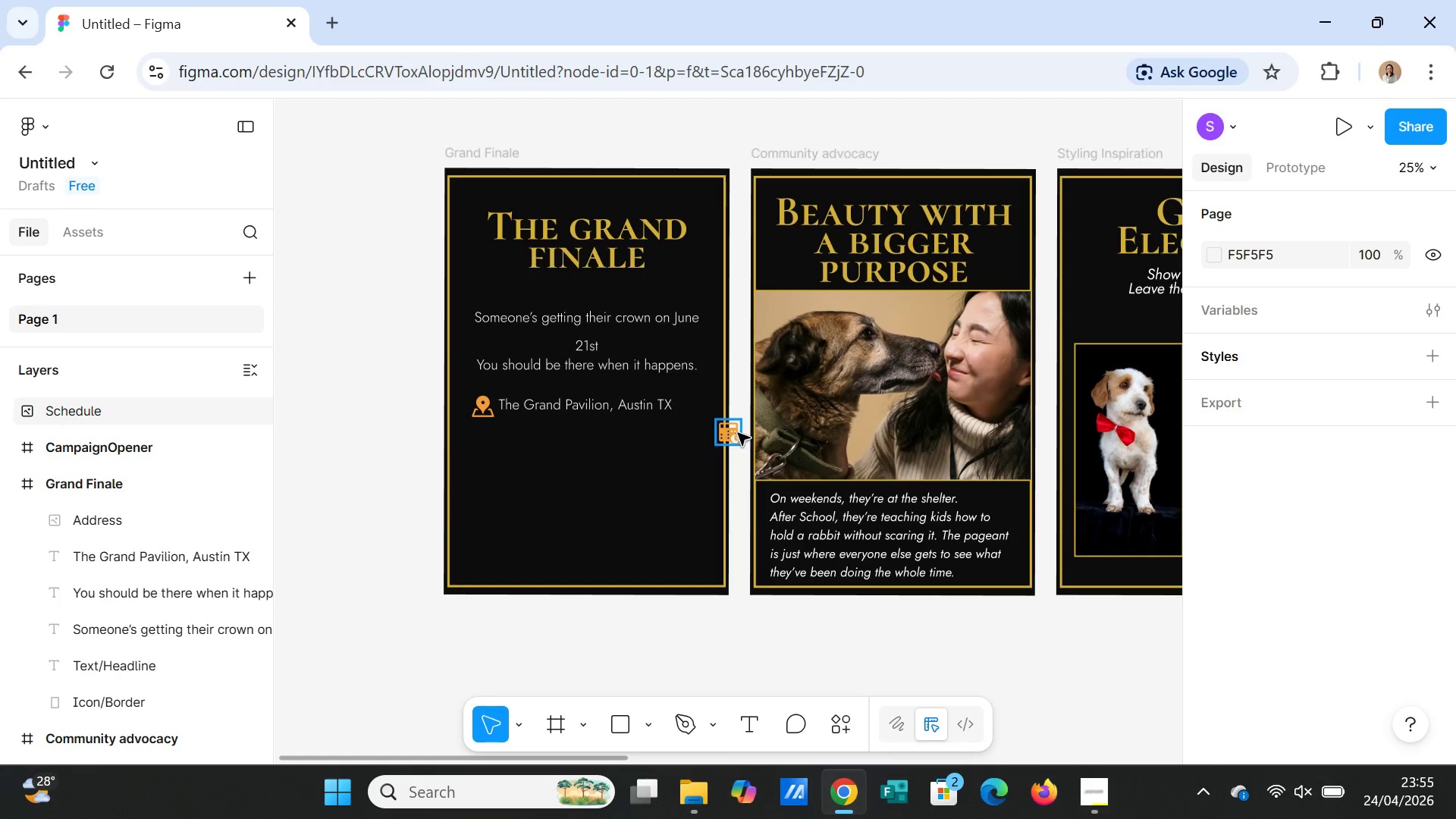 
left_click([737, 435])
 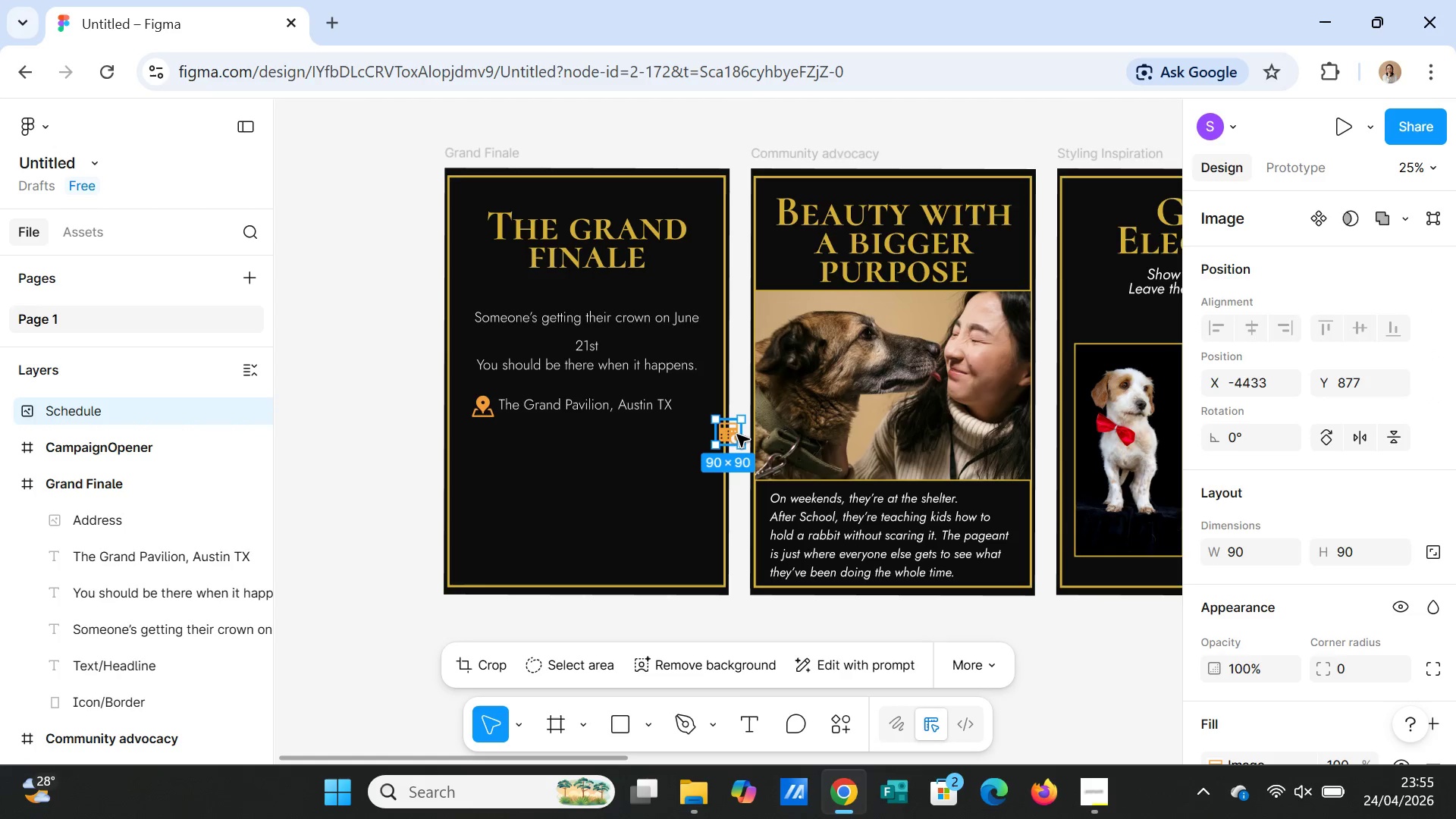 
left_click_drag(start_coordinate=[737, 435], to_coordinate=[491, 449])
 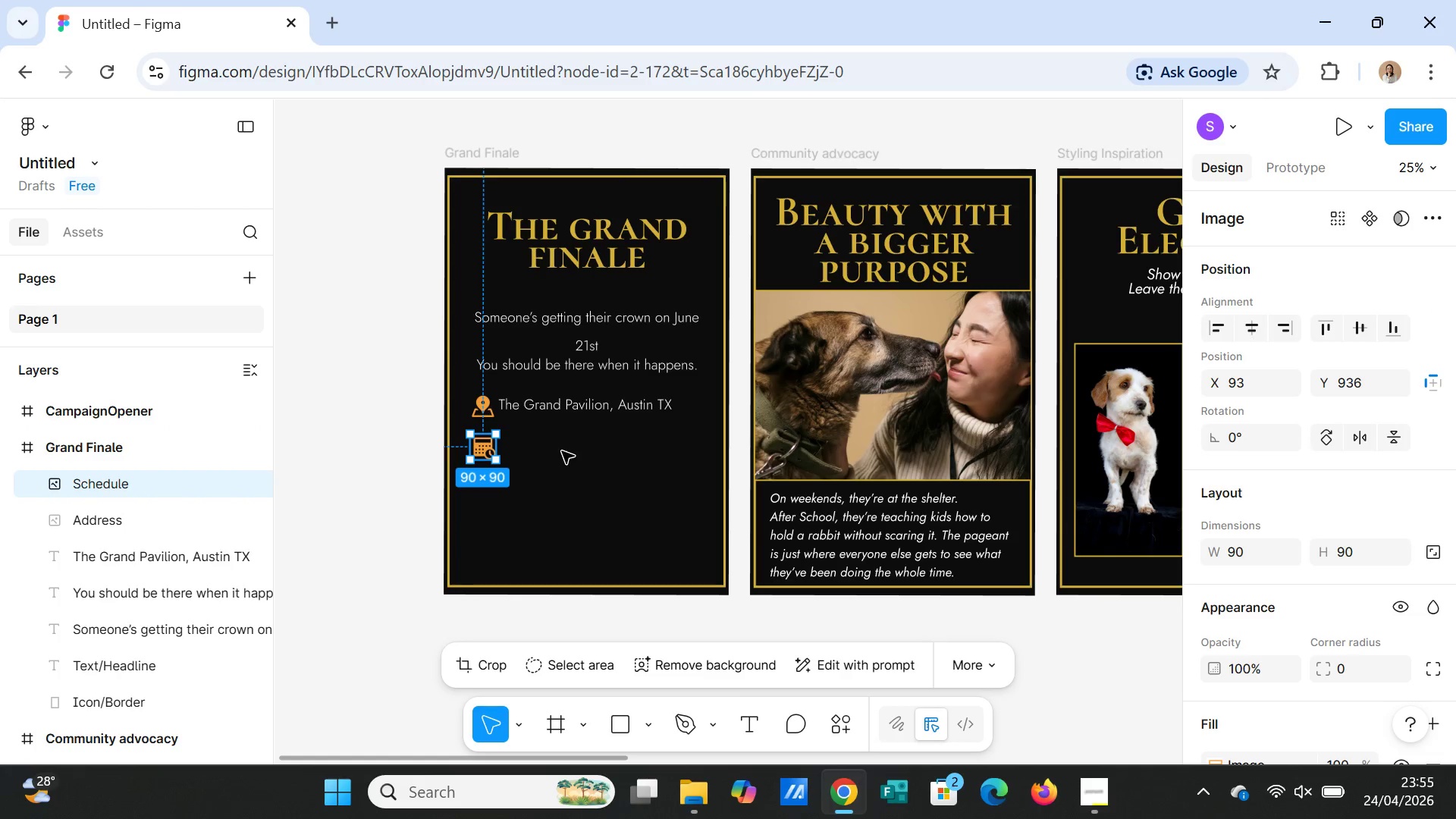 
left_click([562, 451])
 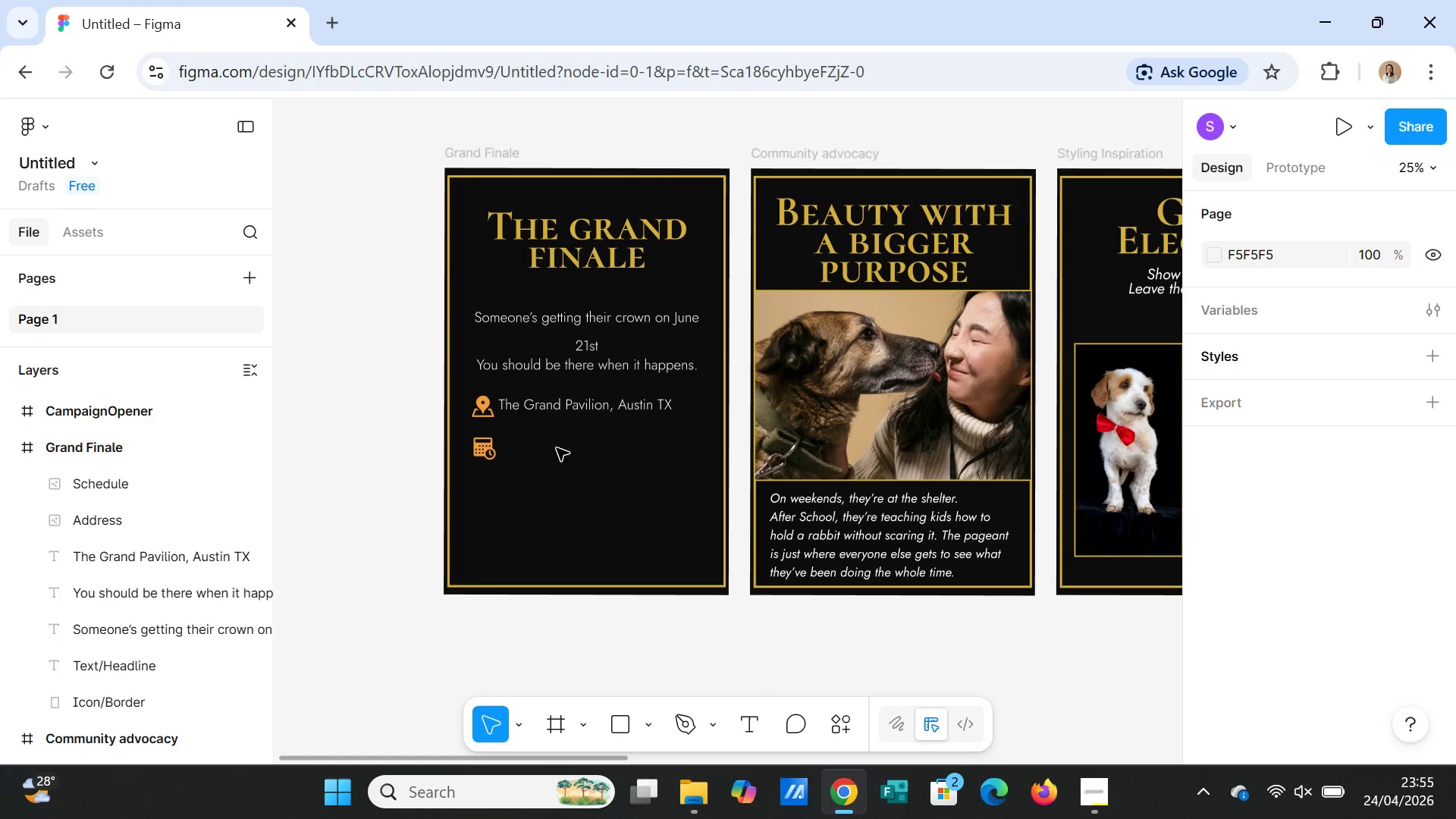 
left_click([491, 454])
 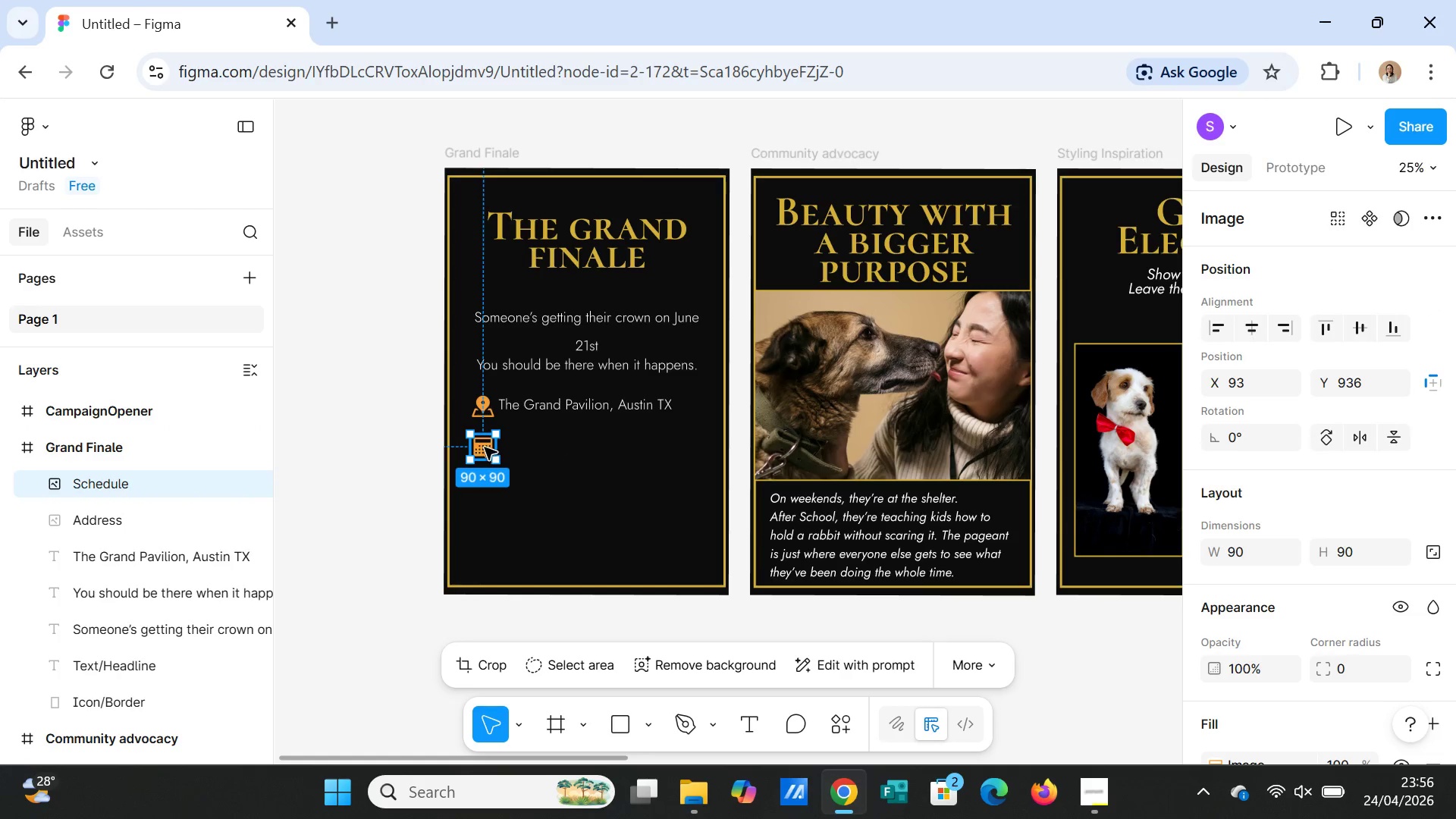 
left_click_drag(start_coordinate=[485, 447], to_coordinate=[484, 443])
 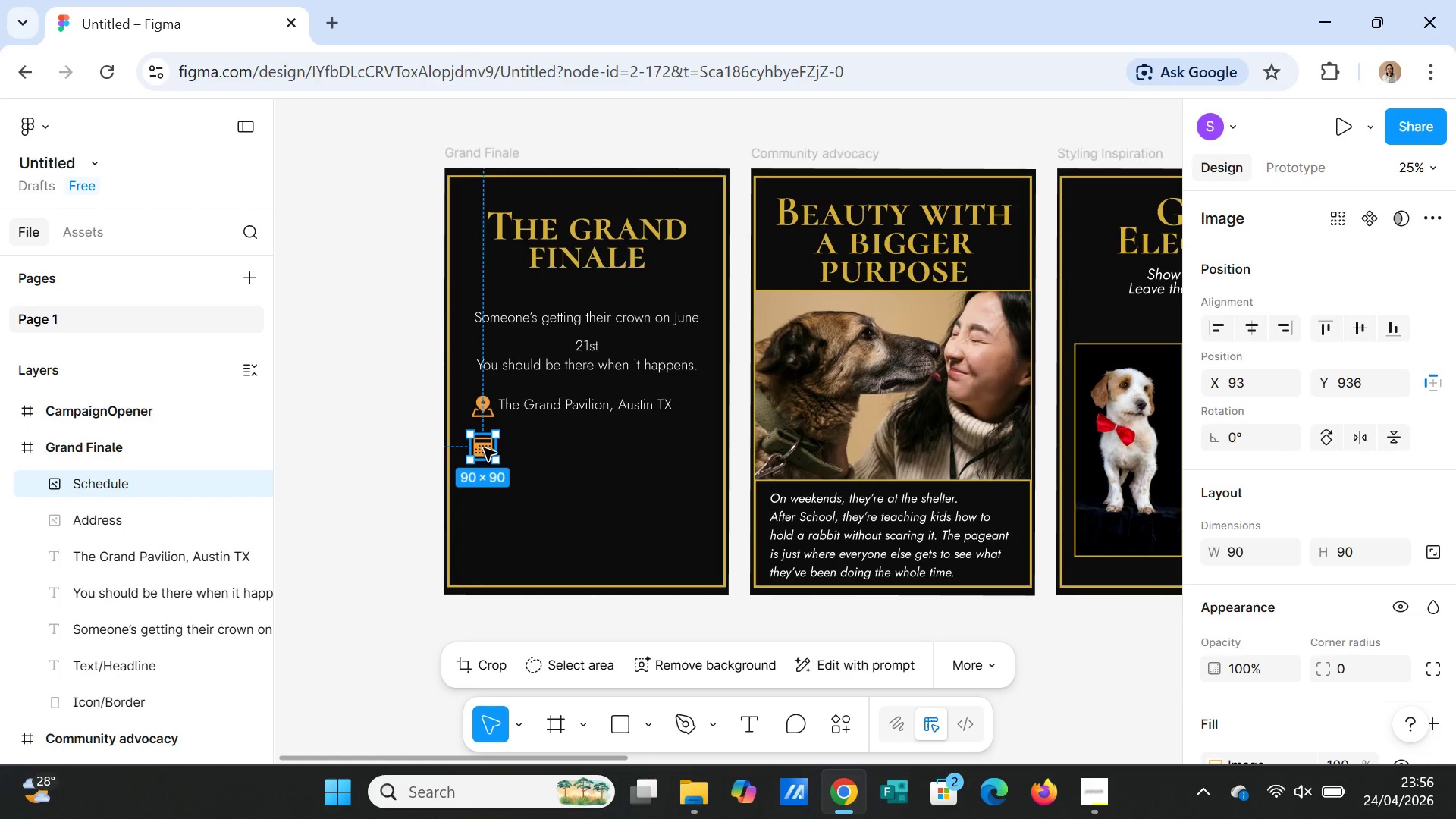 
left_click([484, 448])
 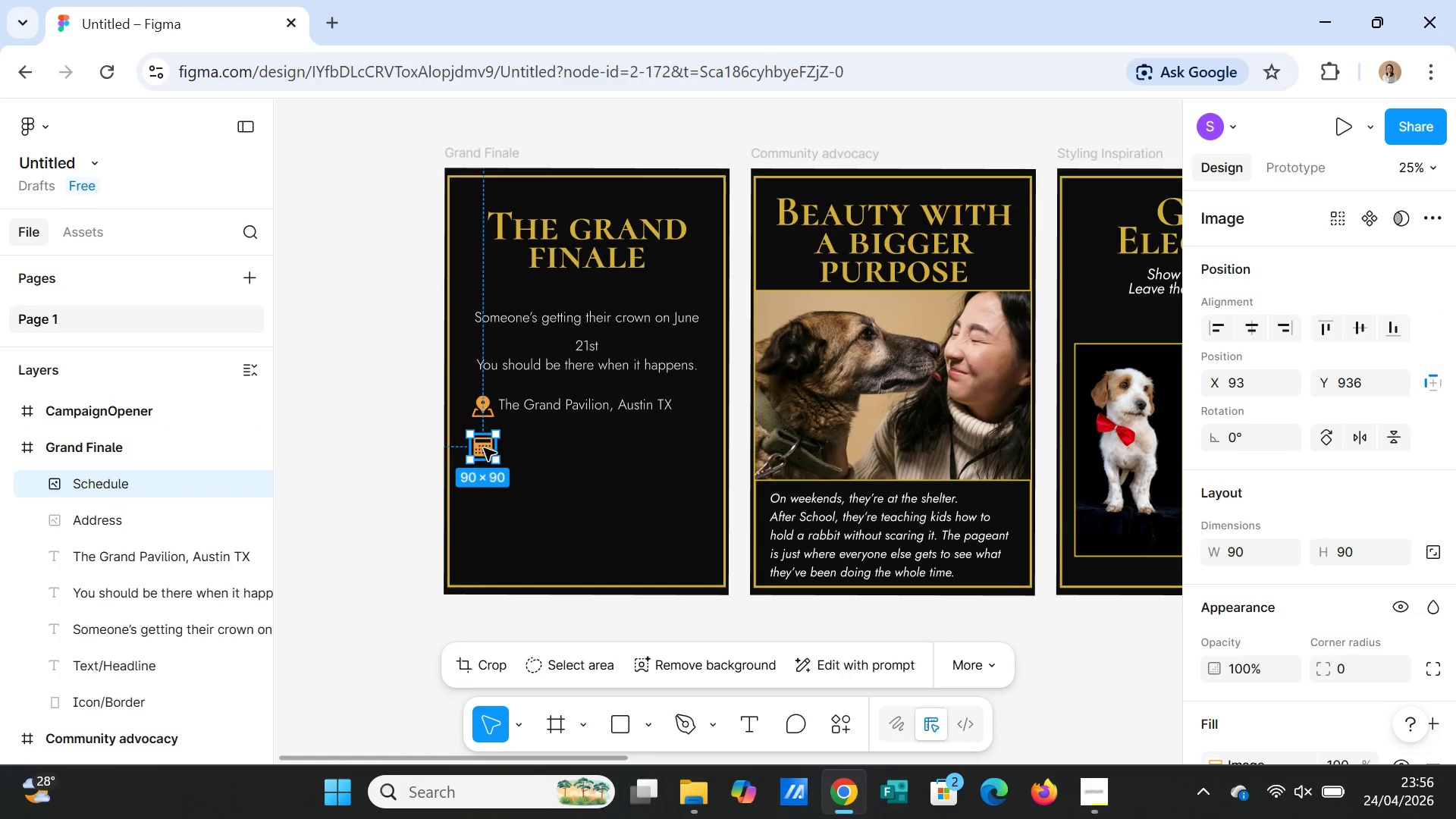 
left_click_drag(start_coordinate=[484, 448], to_coordinate=[485, 444])
 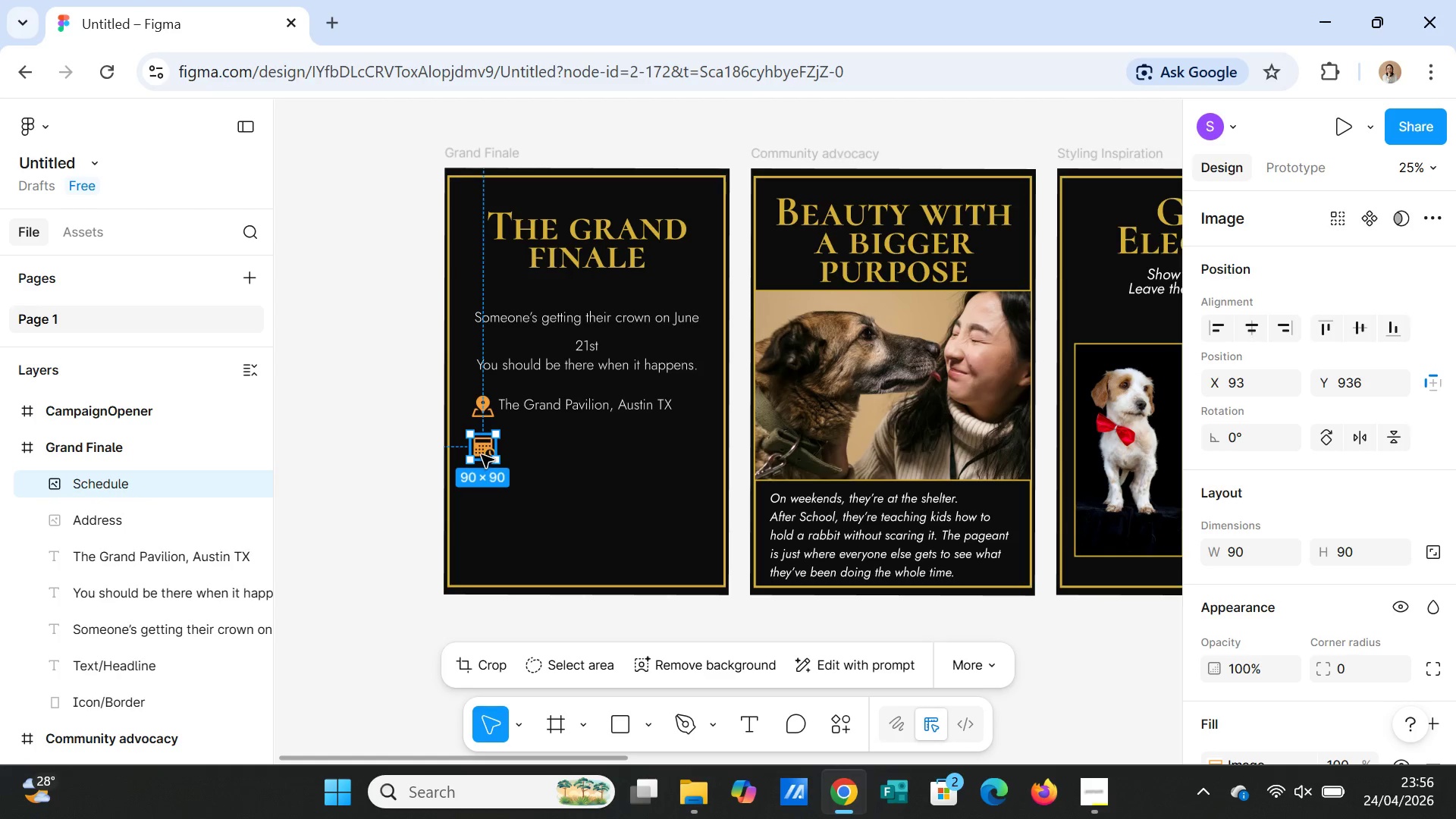 
left_click([482, 453])
 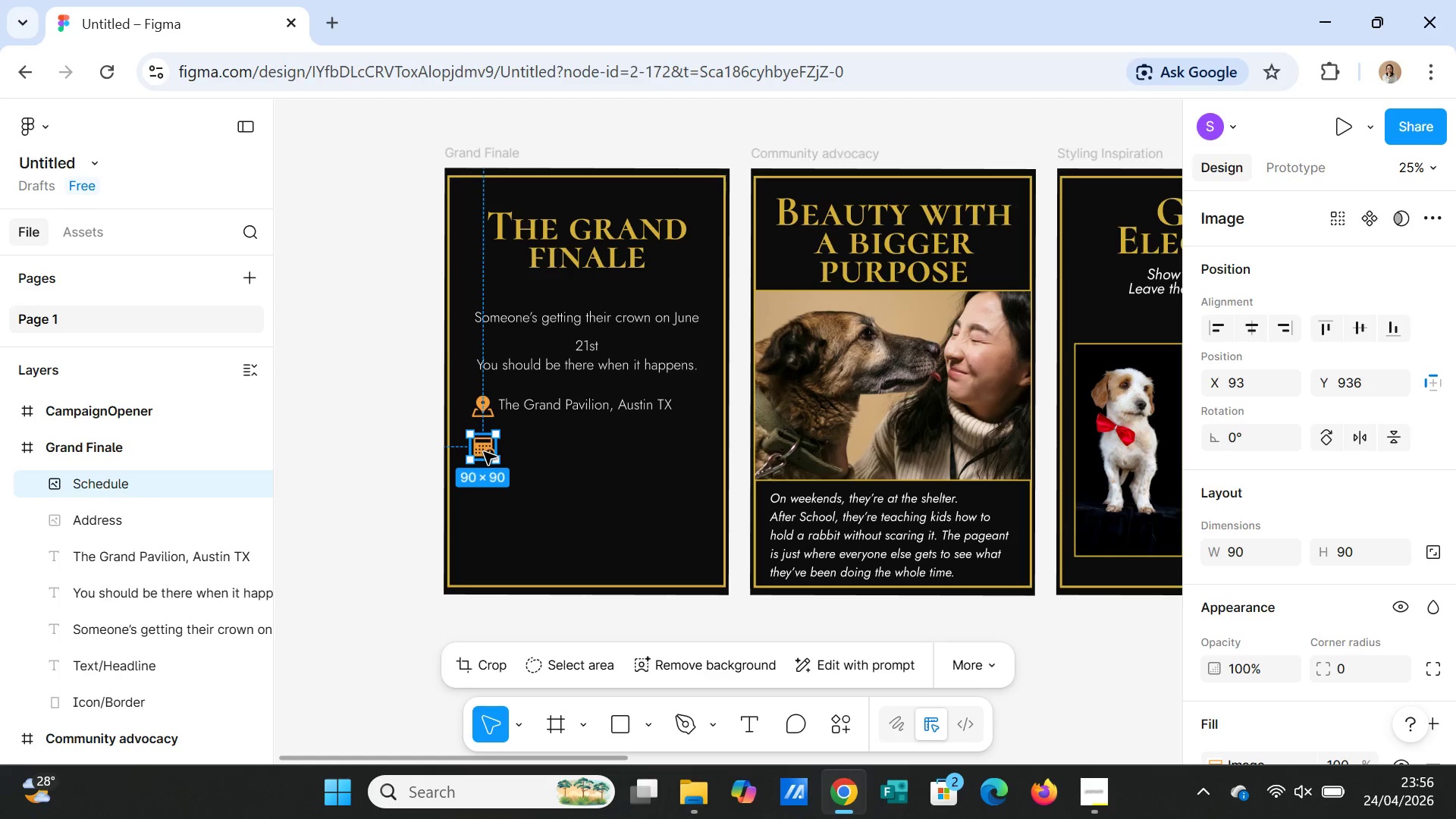 
left_click_drag(start_coordinate=[484, 452], to_coordinate=[484, 444])
 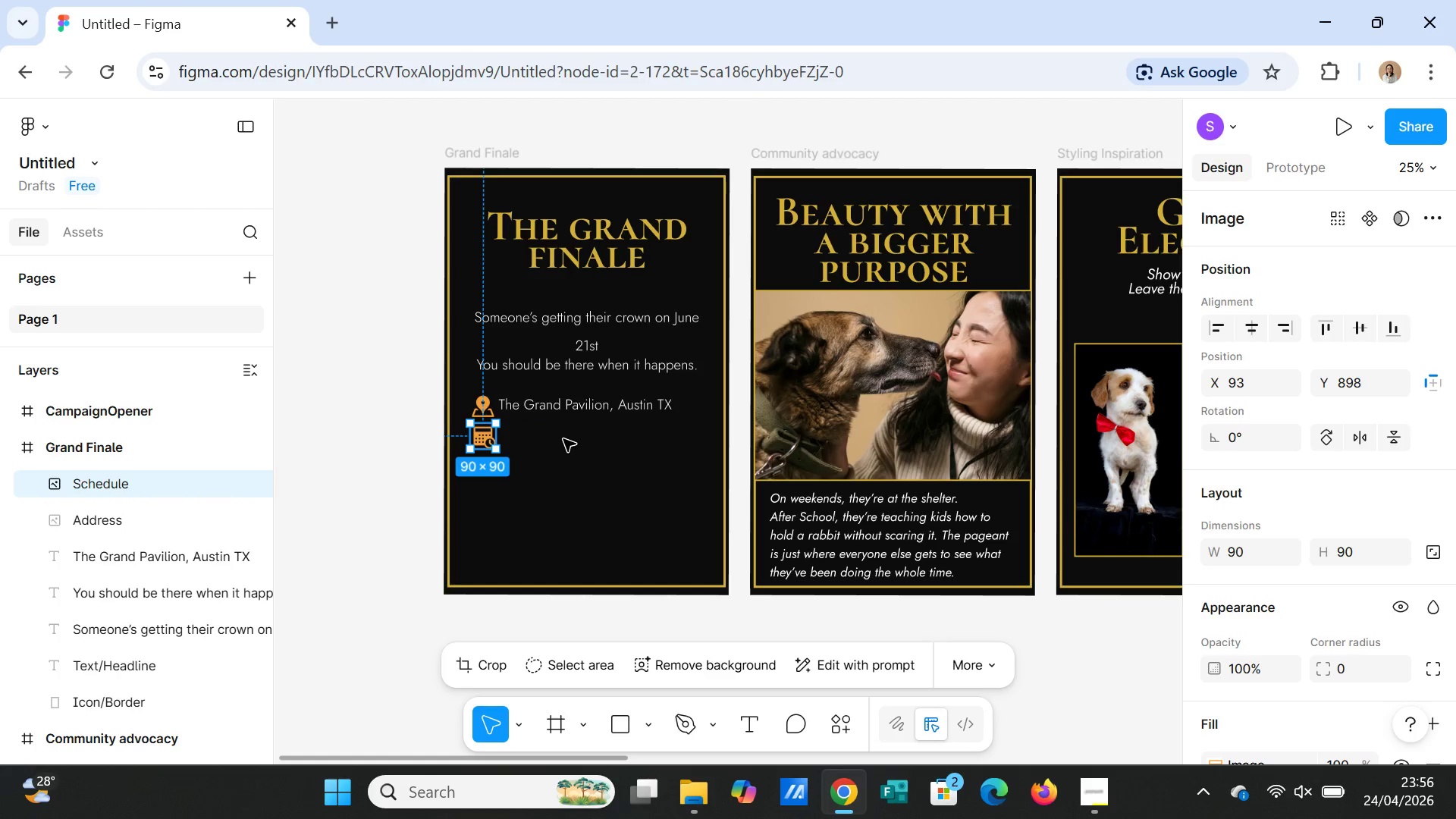 
left_click([563, 439])
 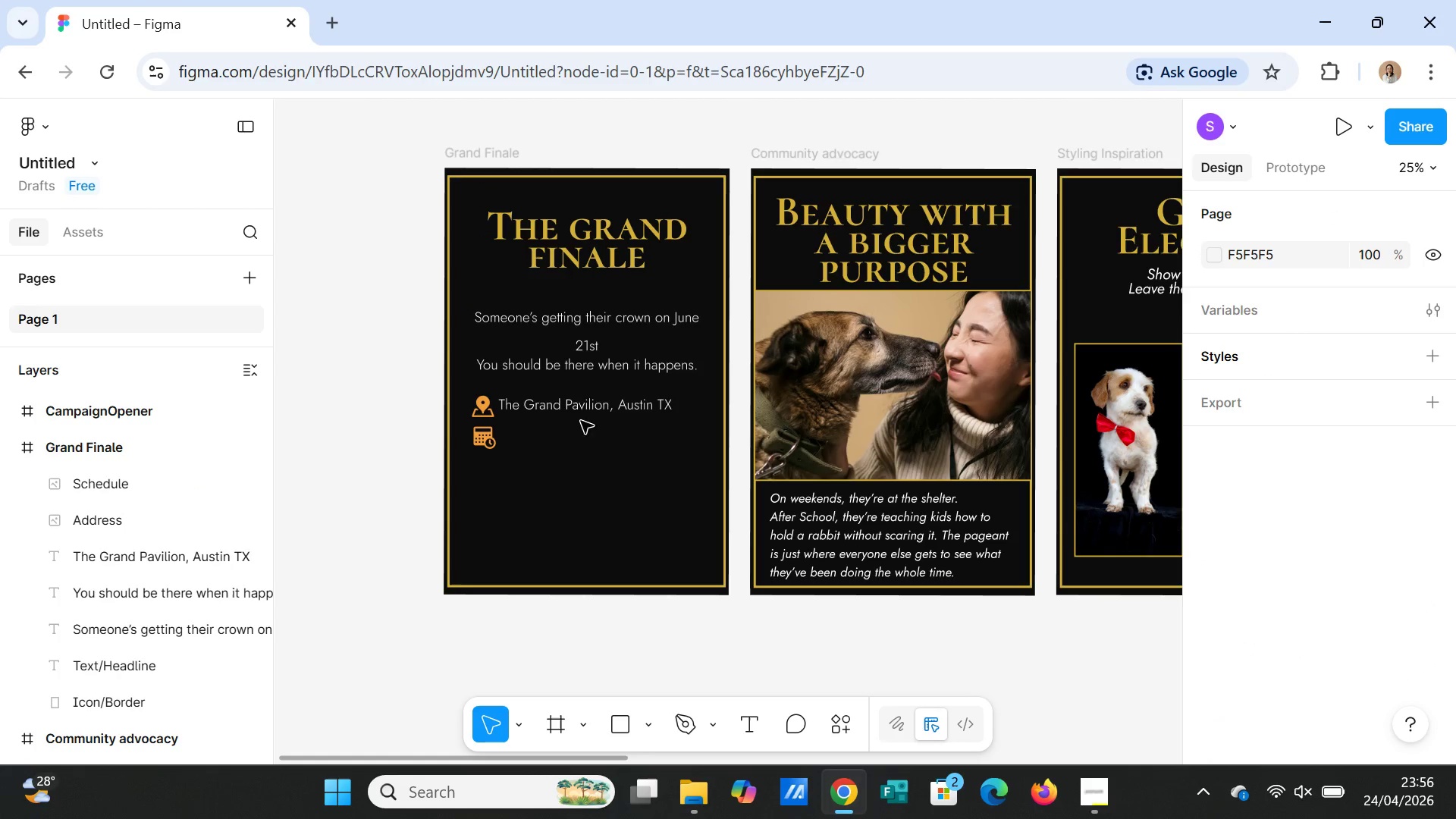 
left_click([581, 410])
 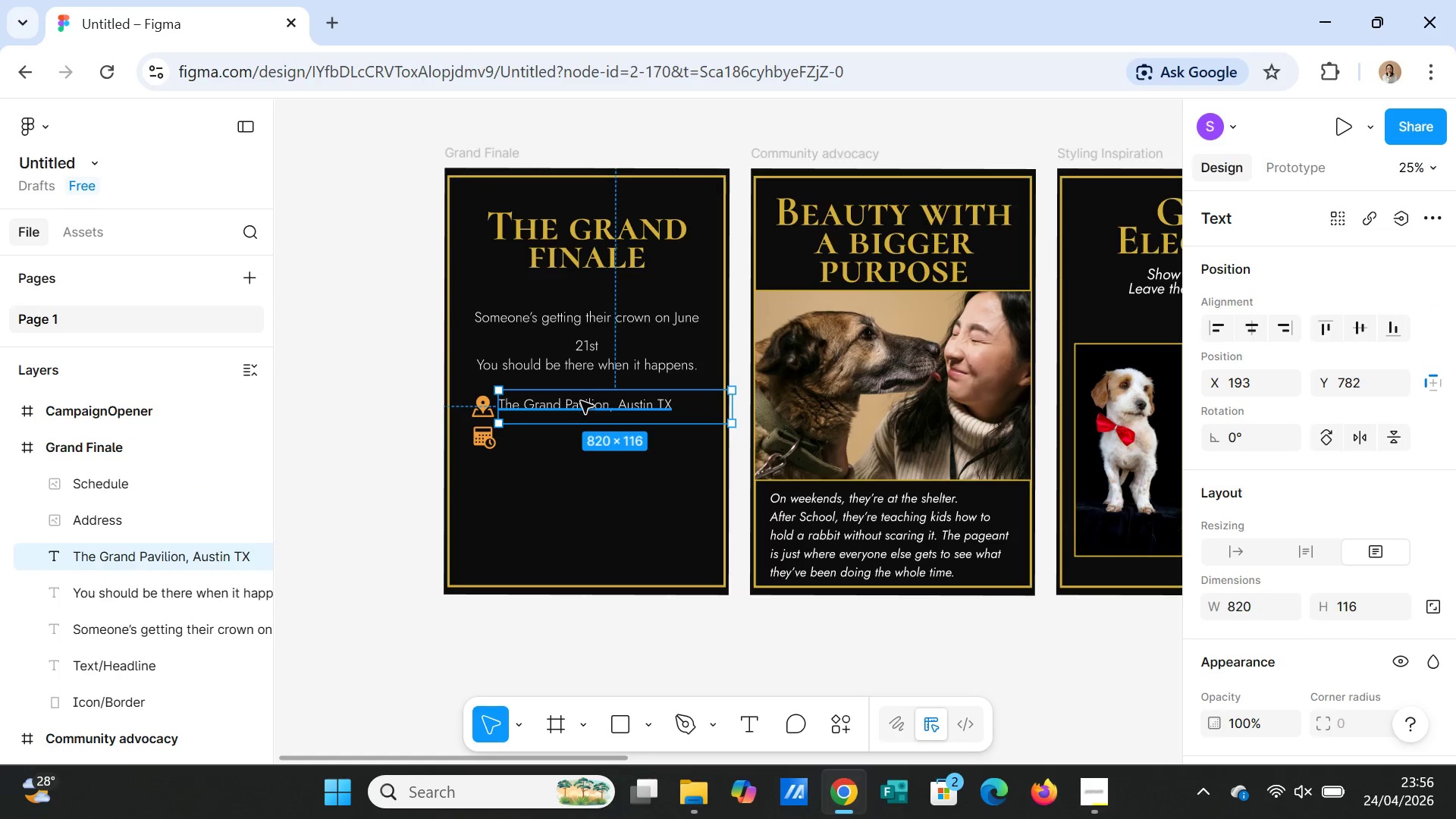 
key(Control+C)
 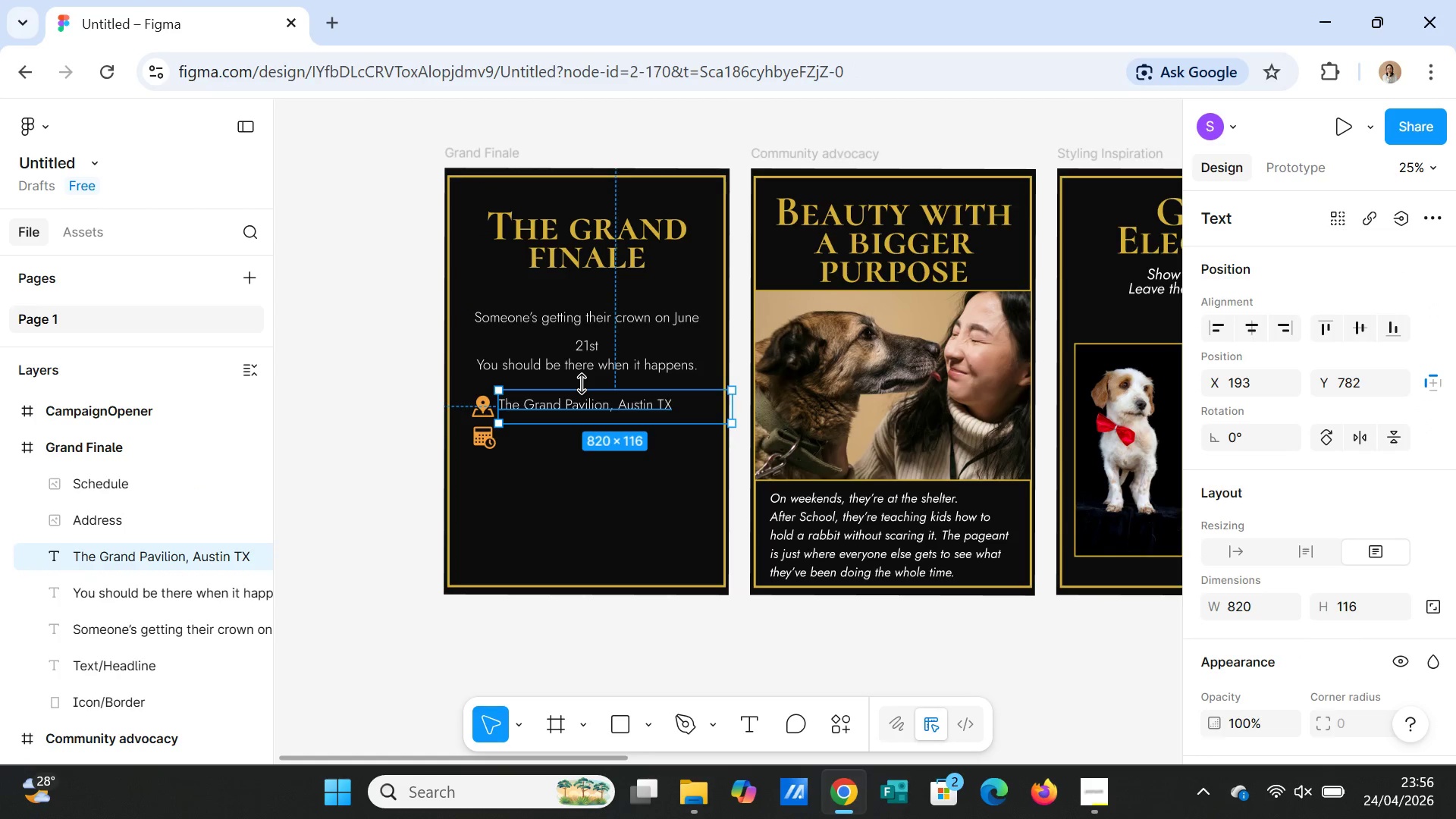 
key(Control+V)
 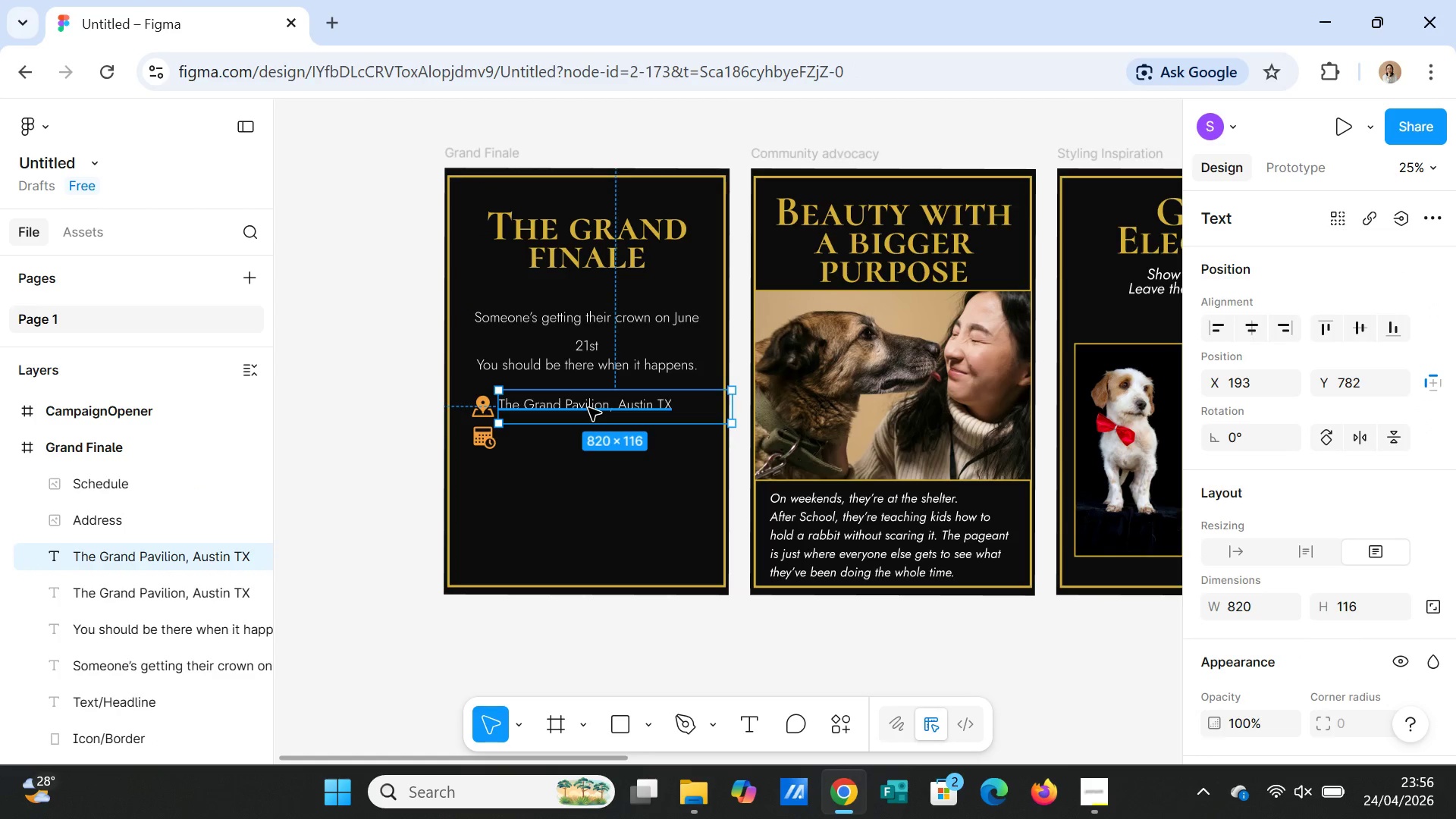 
left_click_drag(start_coordinate=[588, 408], to_coordinate=[587, 437])
 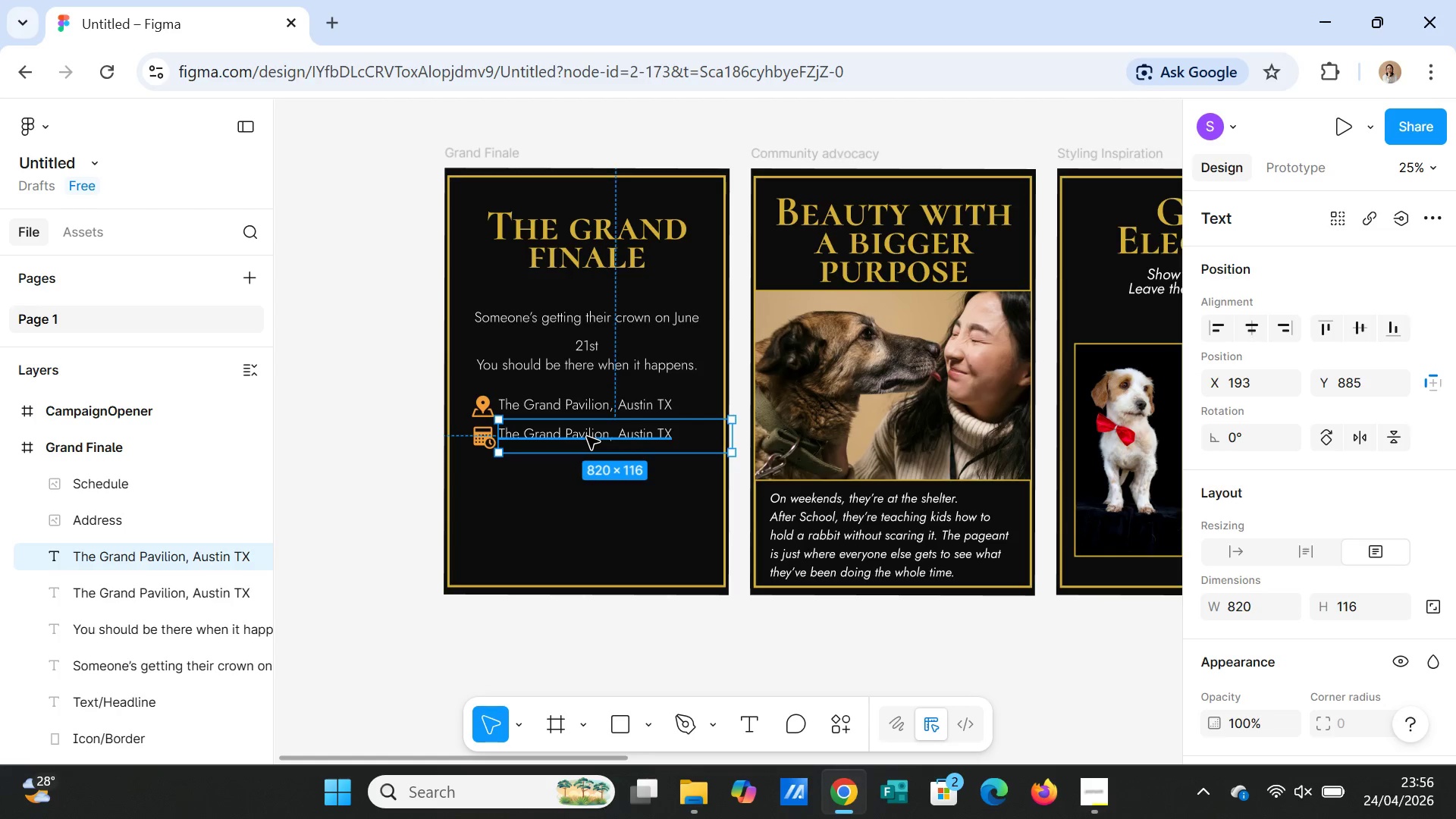 
double_click([587, 437])
 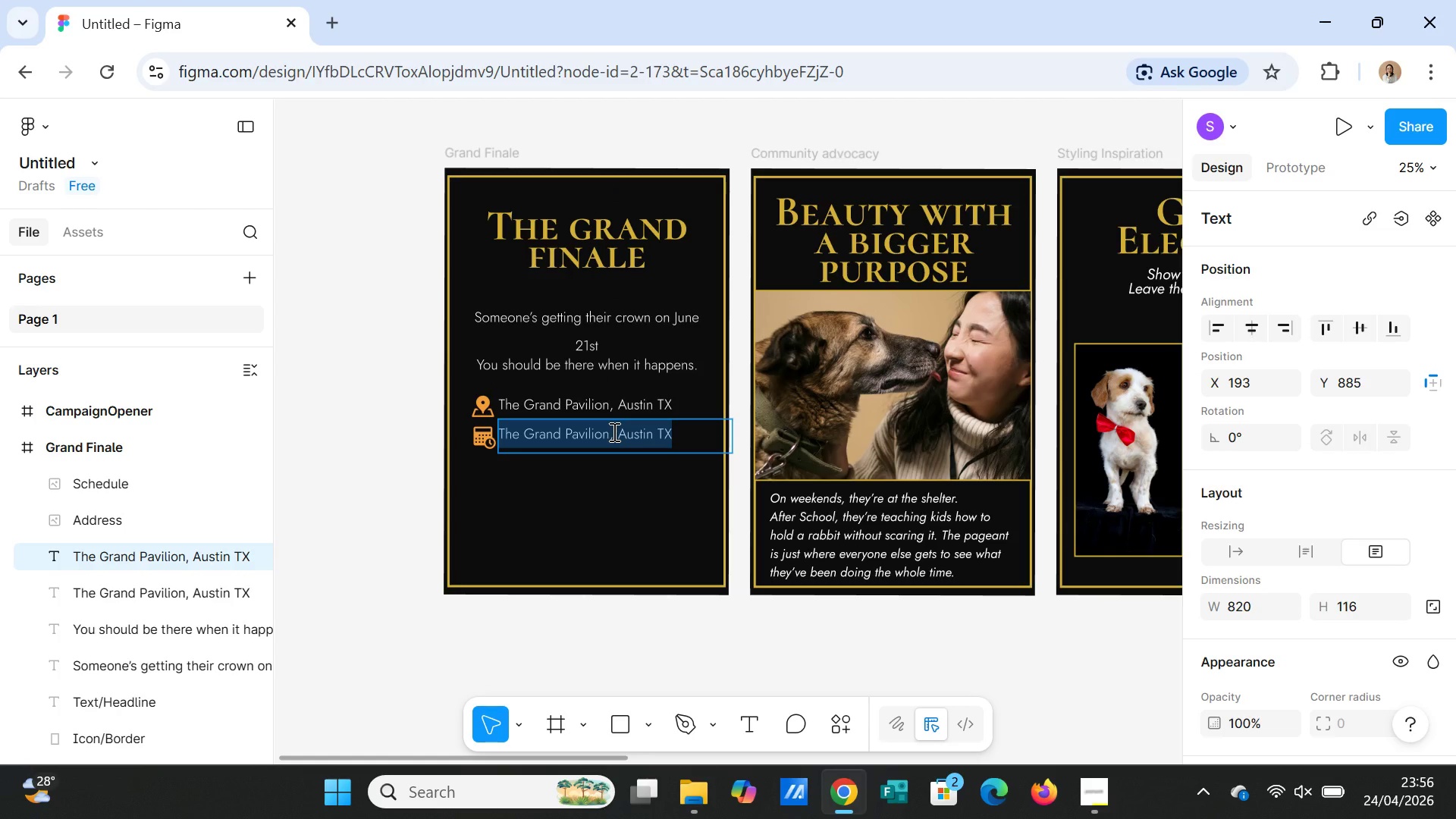 
type(June 21, 2026)
 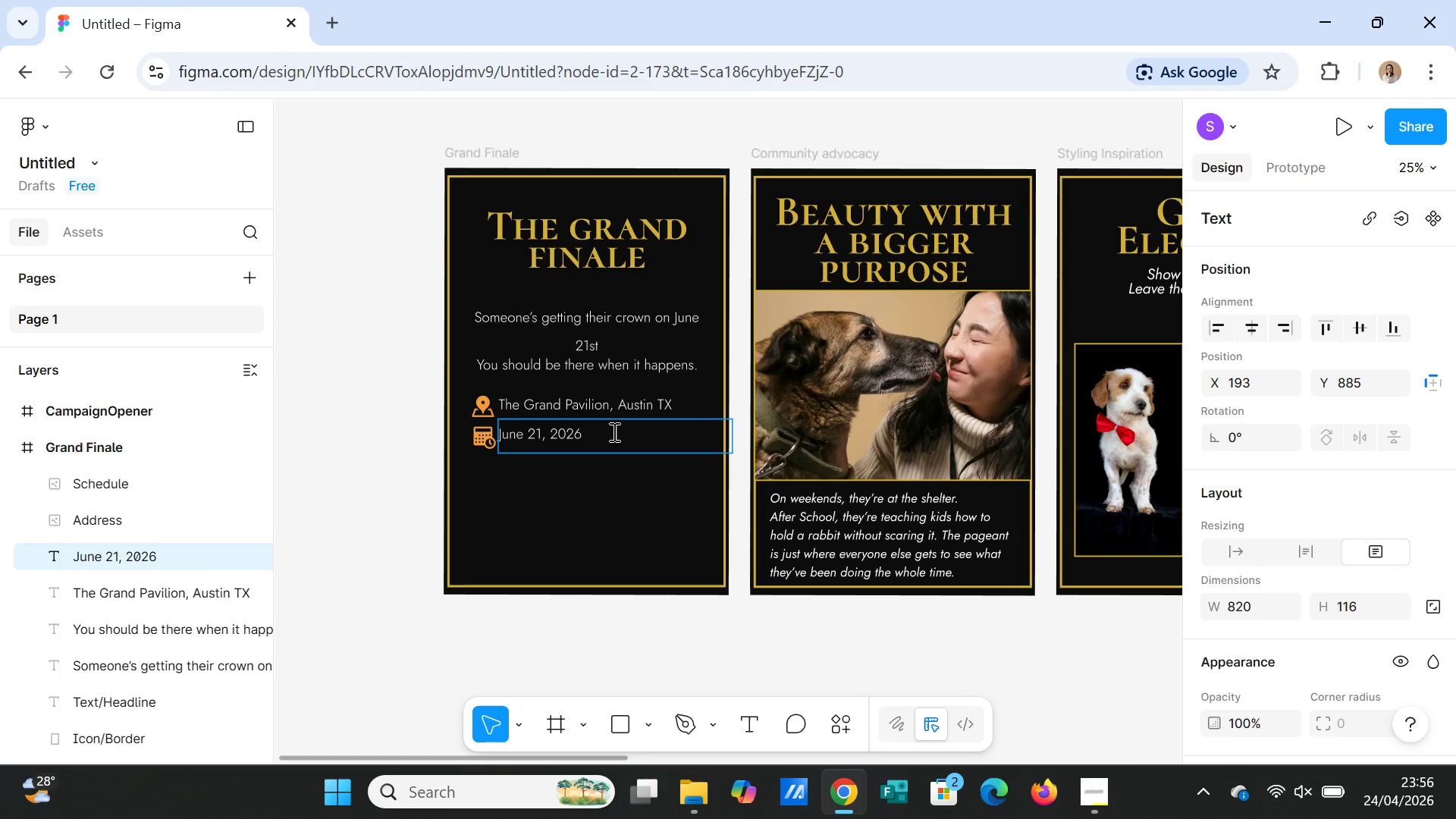 
type( - Doors open 5PM)
key(Backspace)
key(Backspace)
type( PM)
 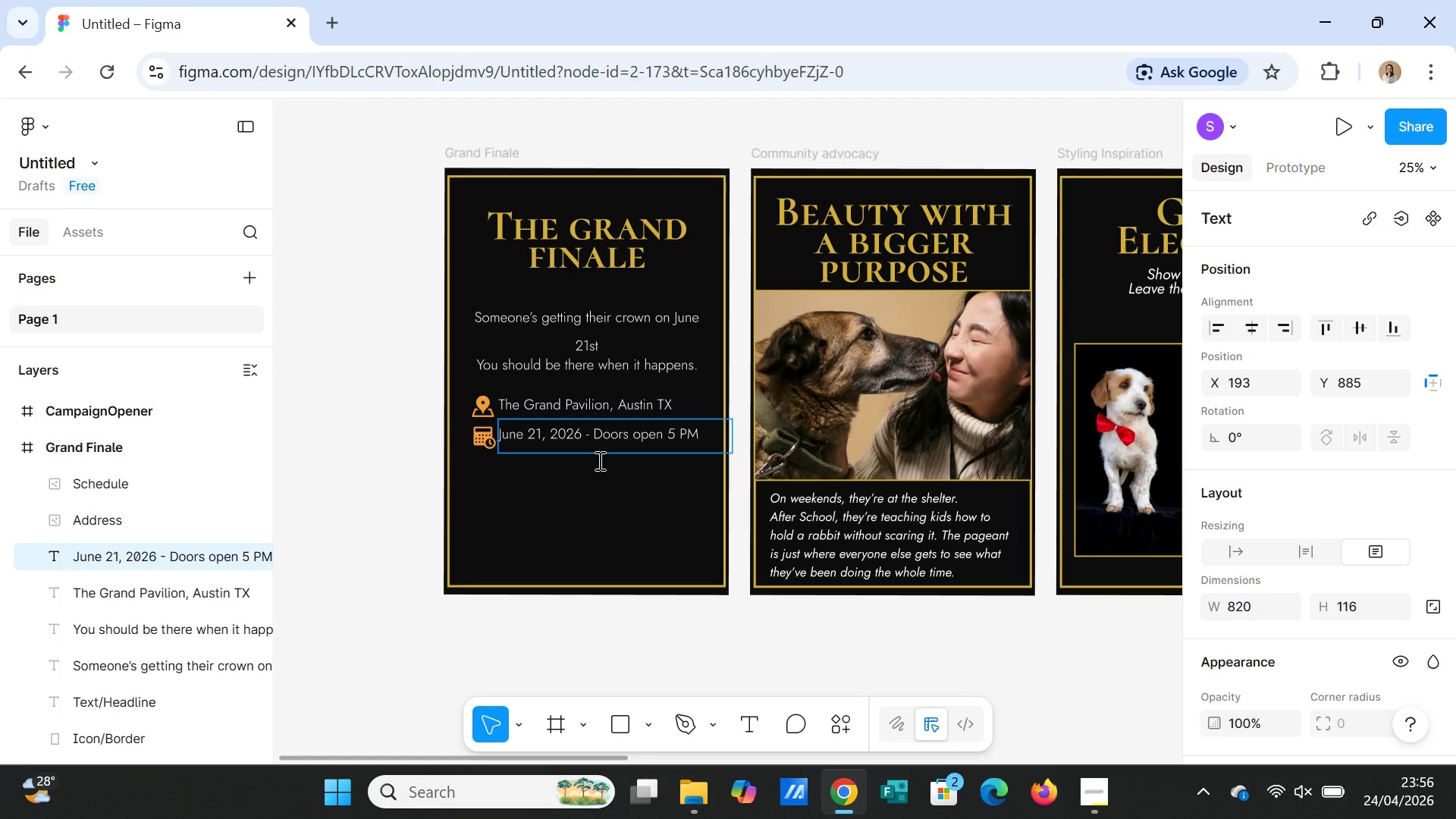 
left_click([601, 472])
 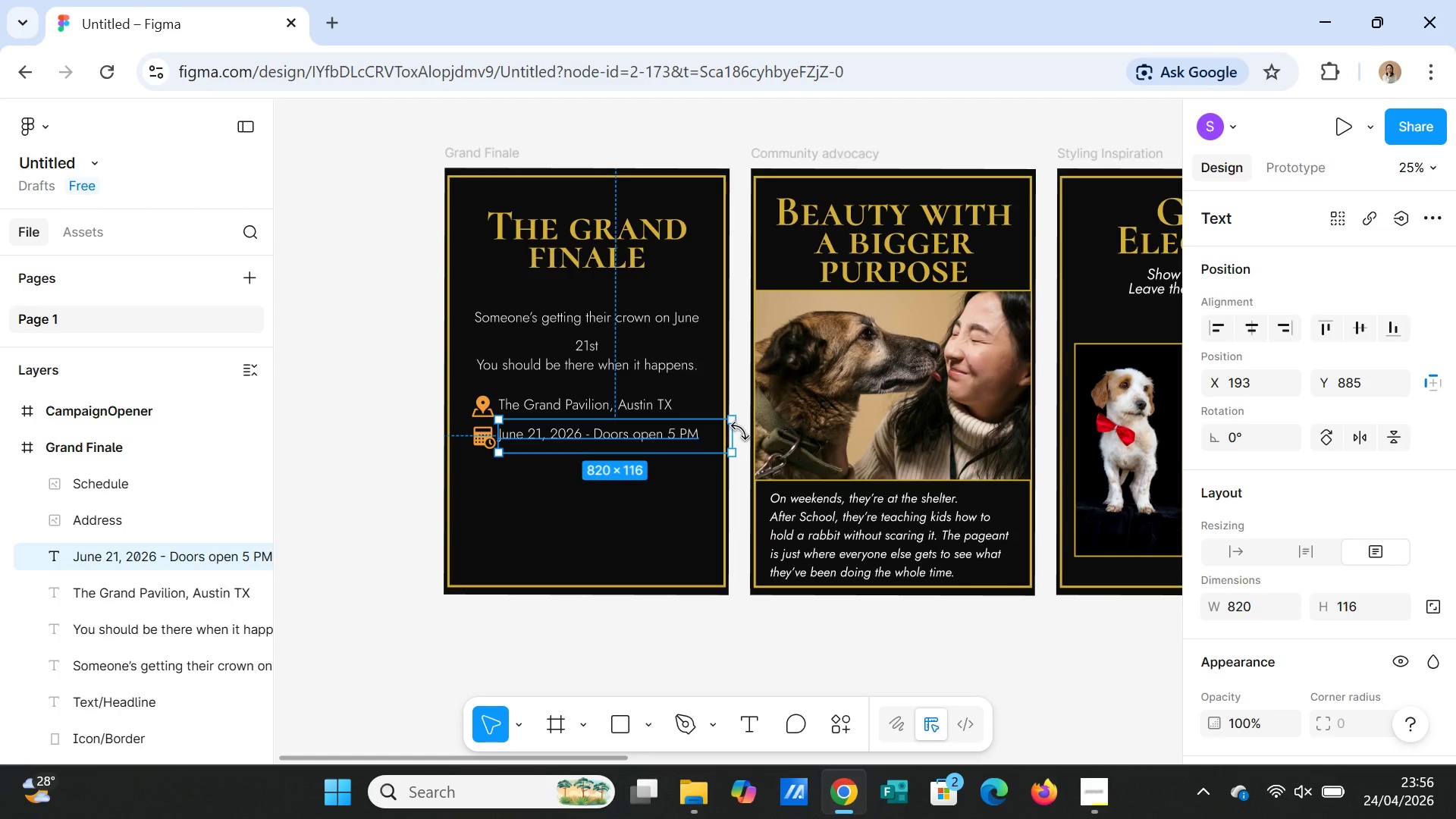 
left_click_drag(start_coordinate=[729, 432], to_coordinate=[710, 427])
 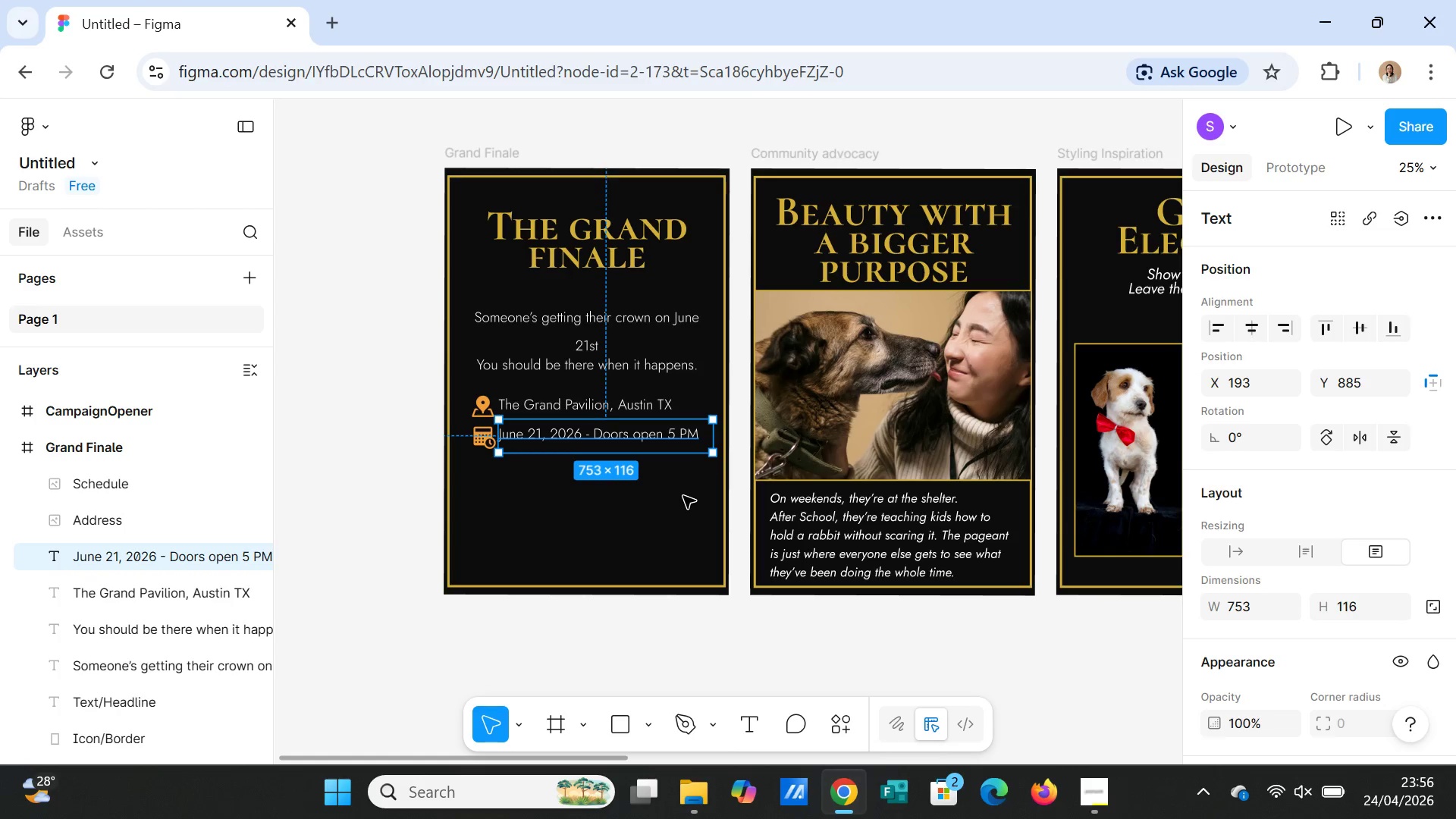 
left_click([682, 497])
 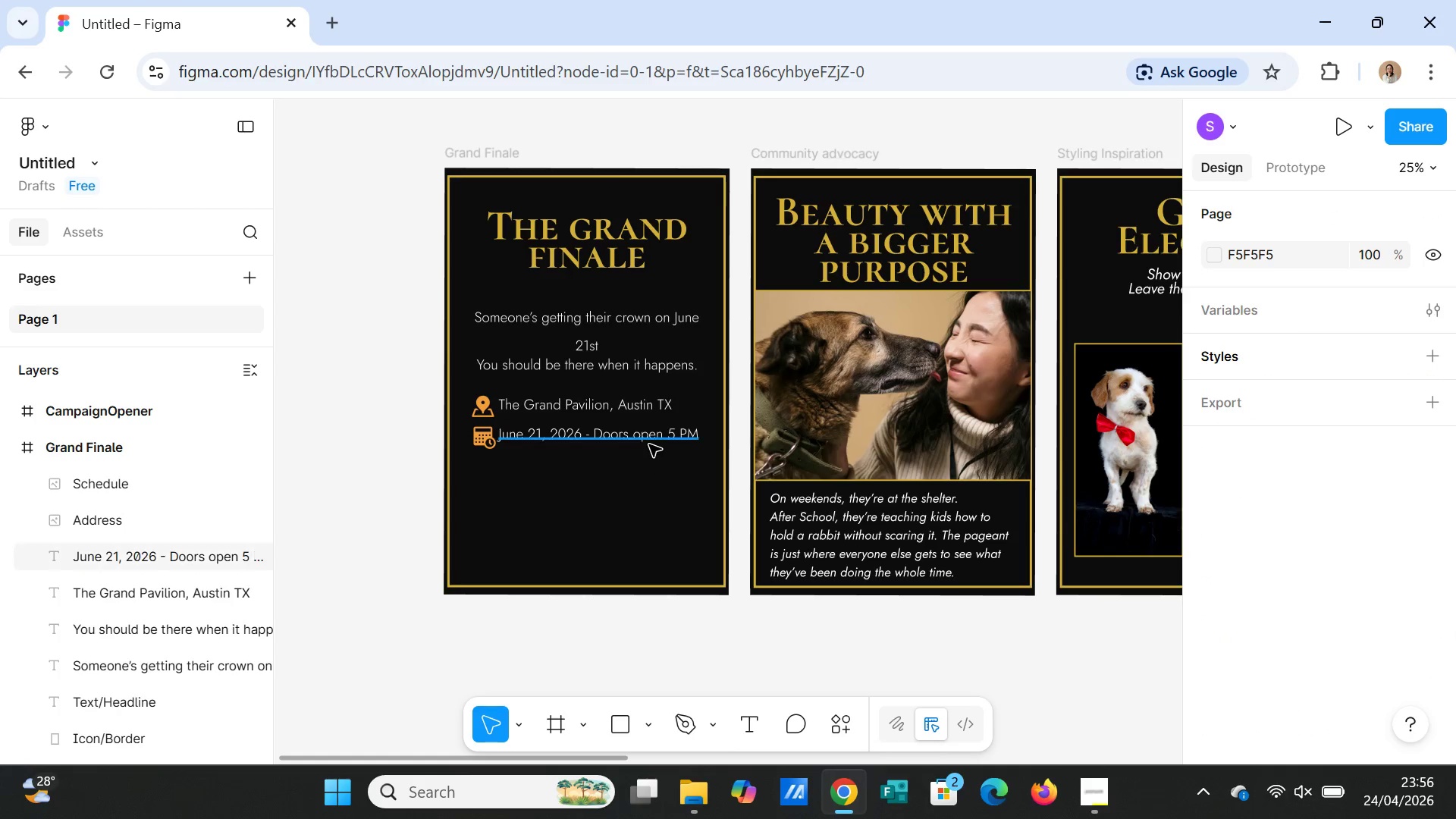 
left_click([647, 436])
 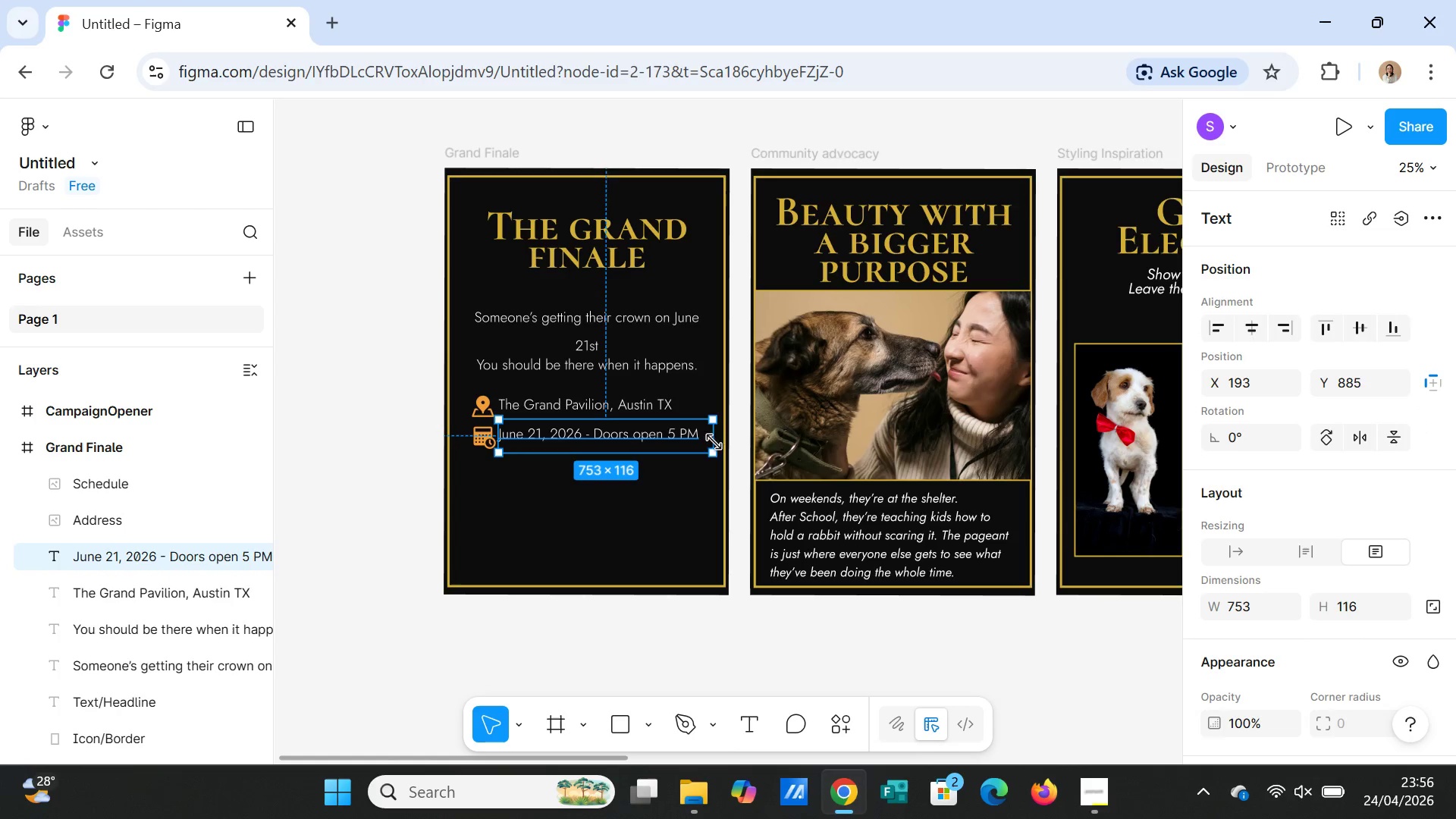 
left_click_drag(start_coordinate=[716, 440], to_coordinate=[707, 441])
 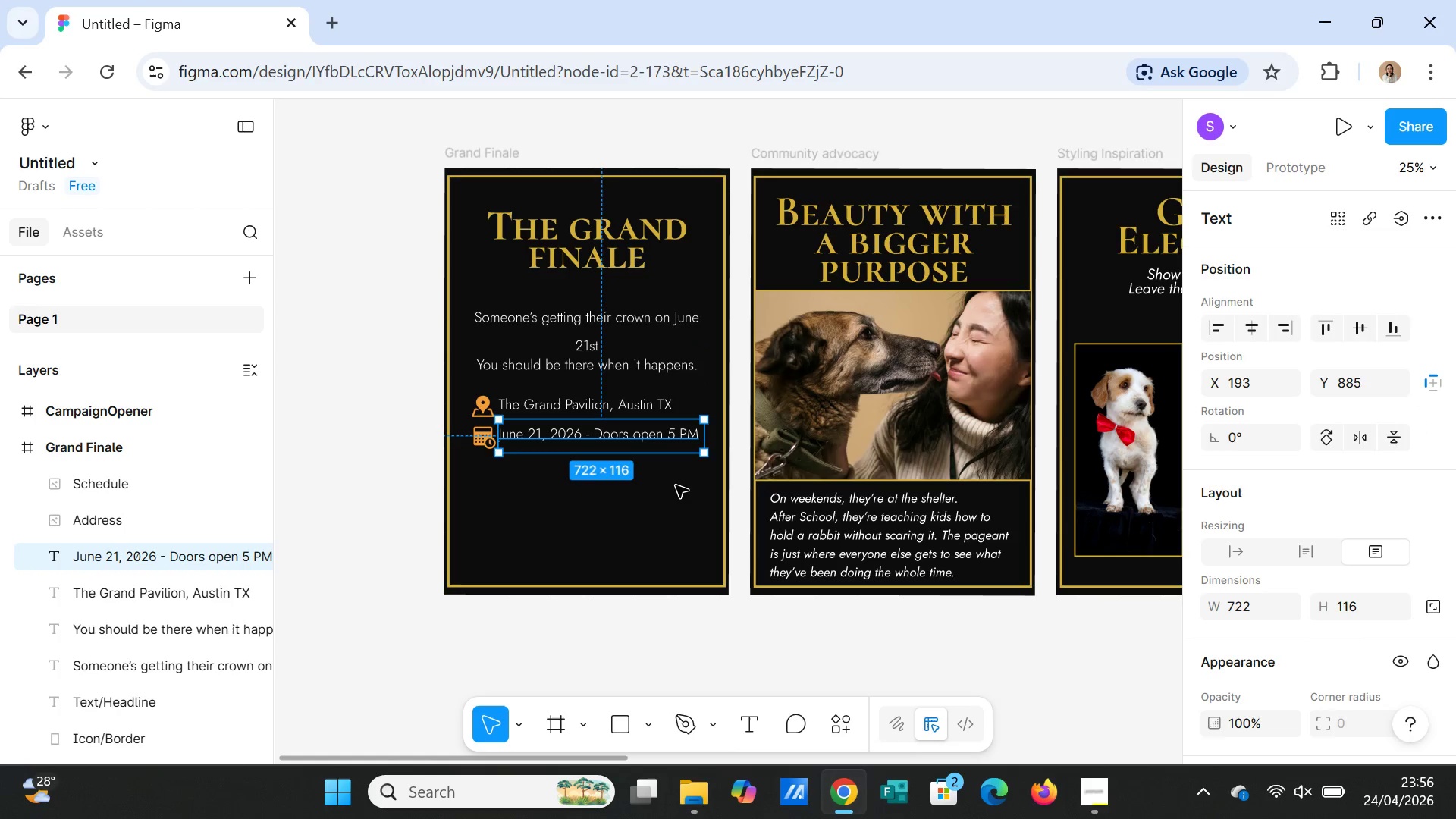 
left_click([676, 485])
 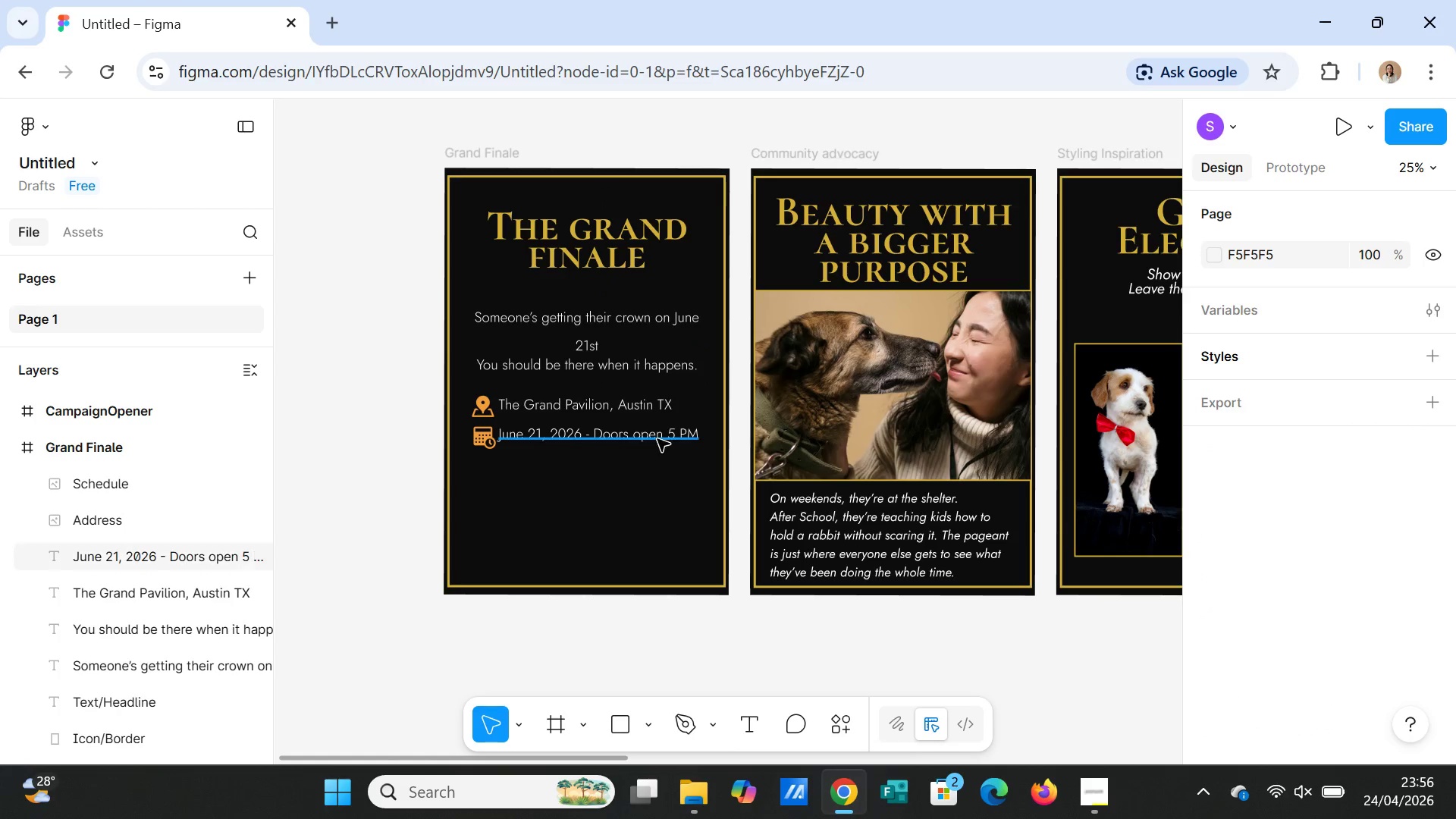 
left_click([656, 434])
 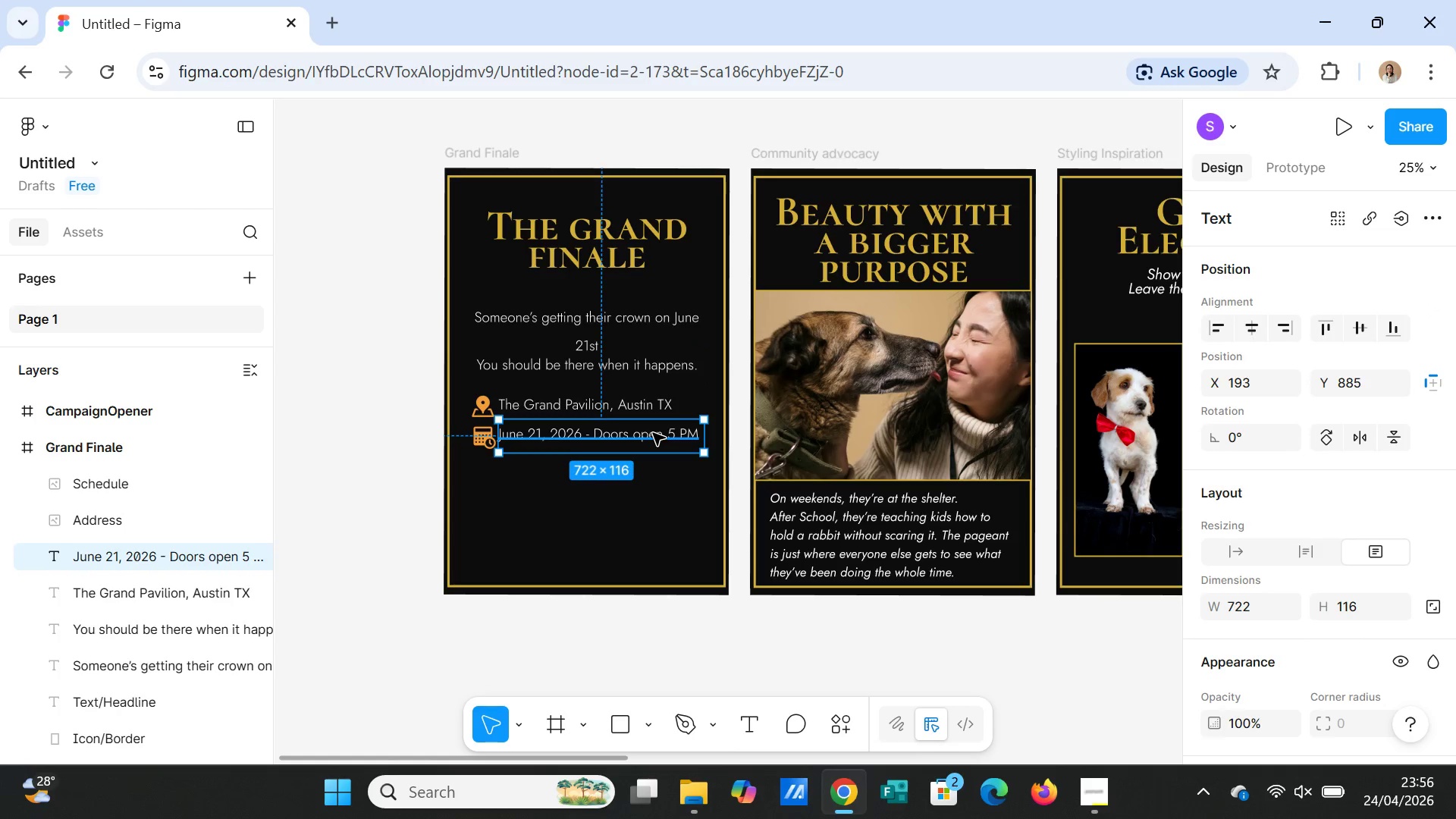 
left_click_drag(start_coordinate=[653, 433], to_coordinate=[657, 433])
 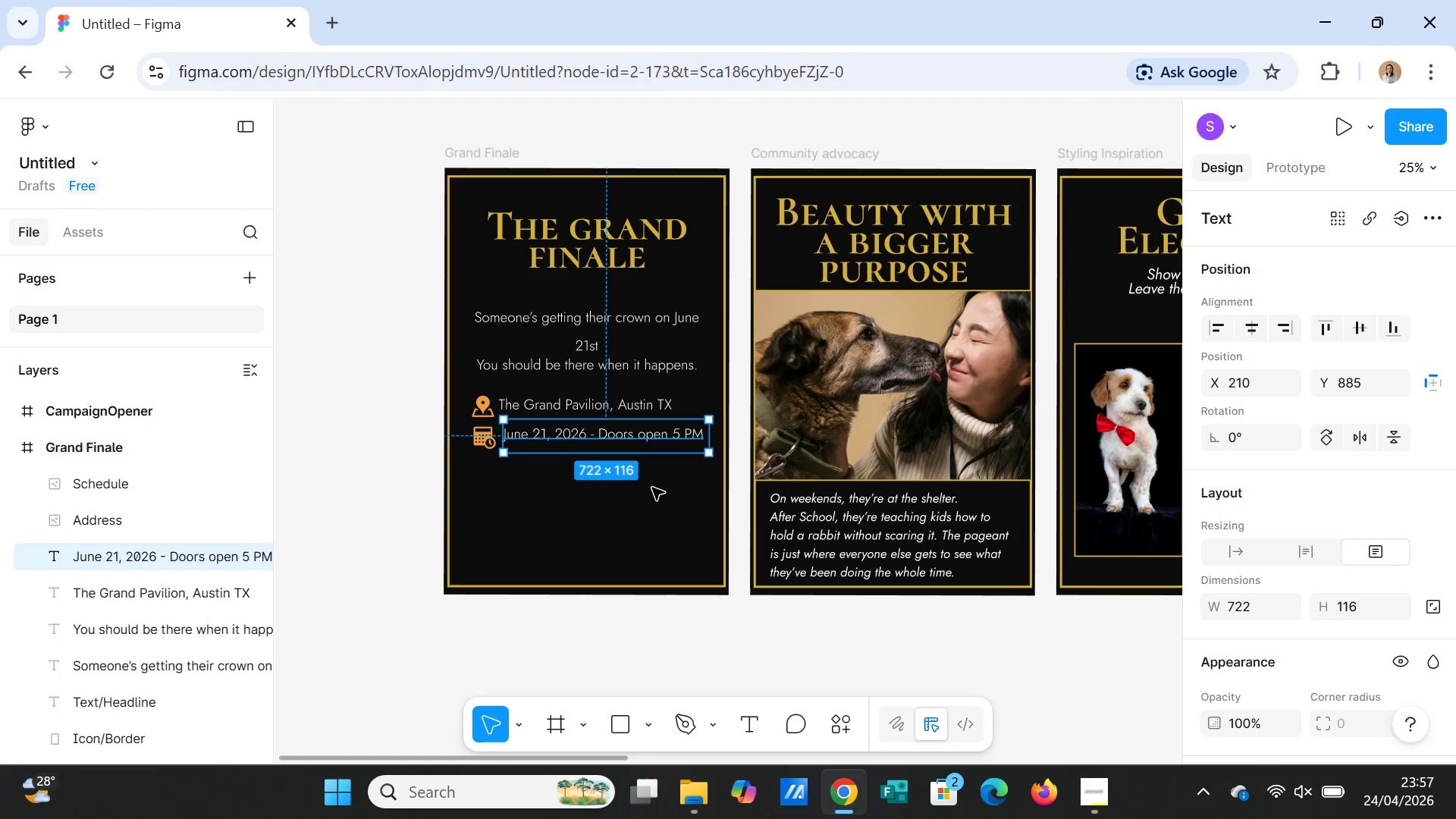 
left_click([652, 488])
 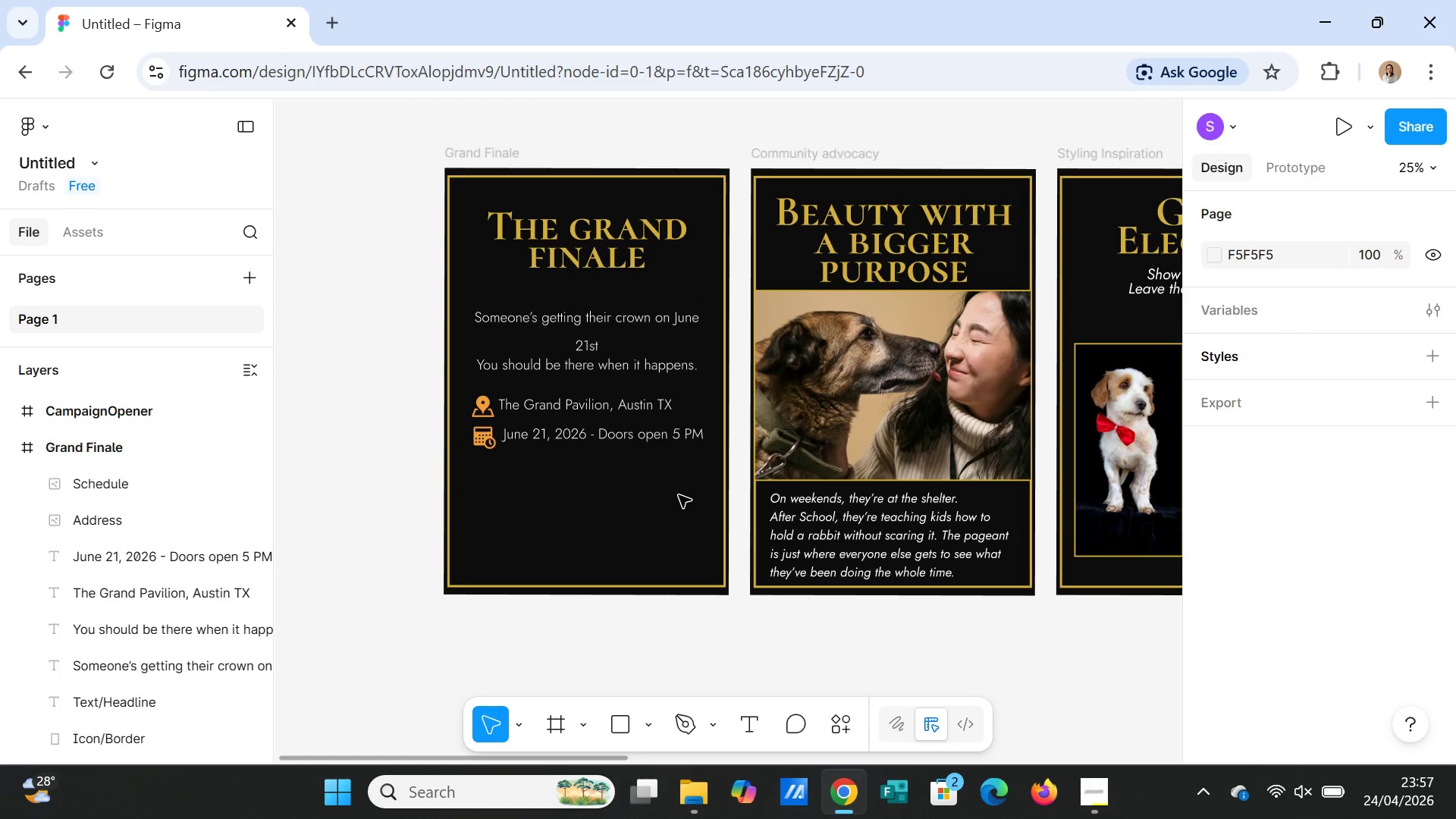 
left_click([670, 431])
 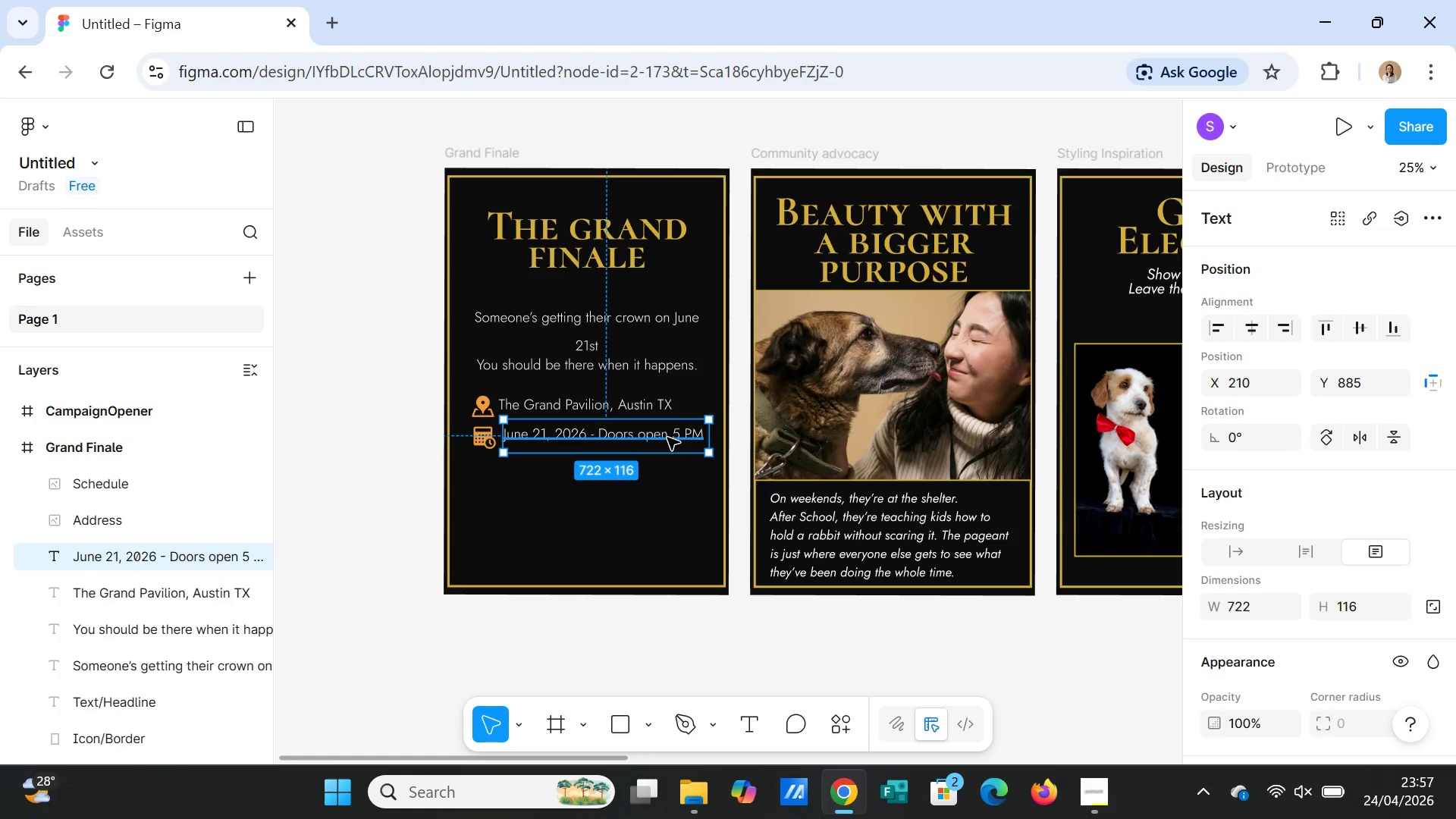 
left_click_drag(start_coordinate=[667, 438], to_coordinate=[663, 439])
 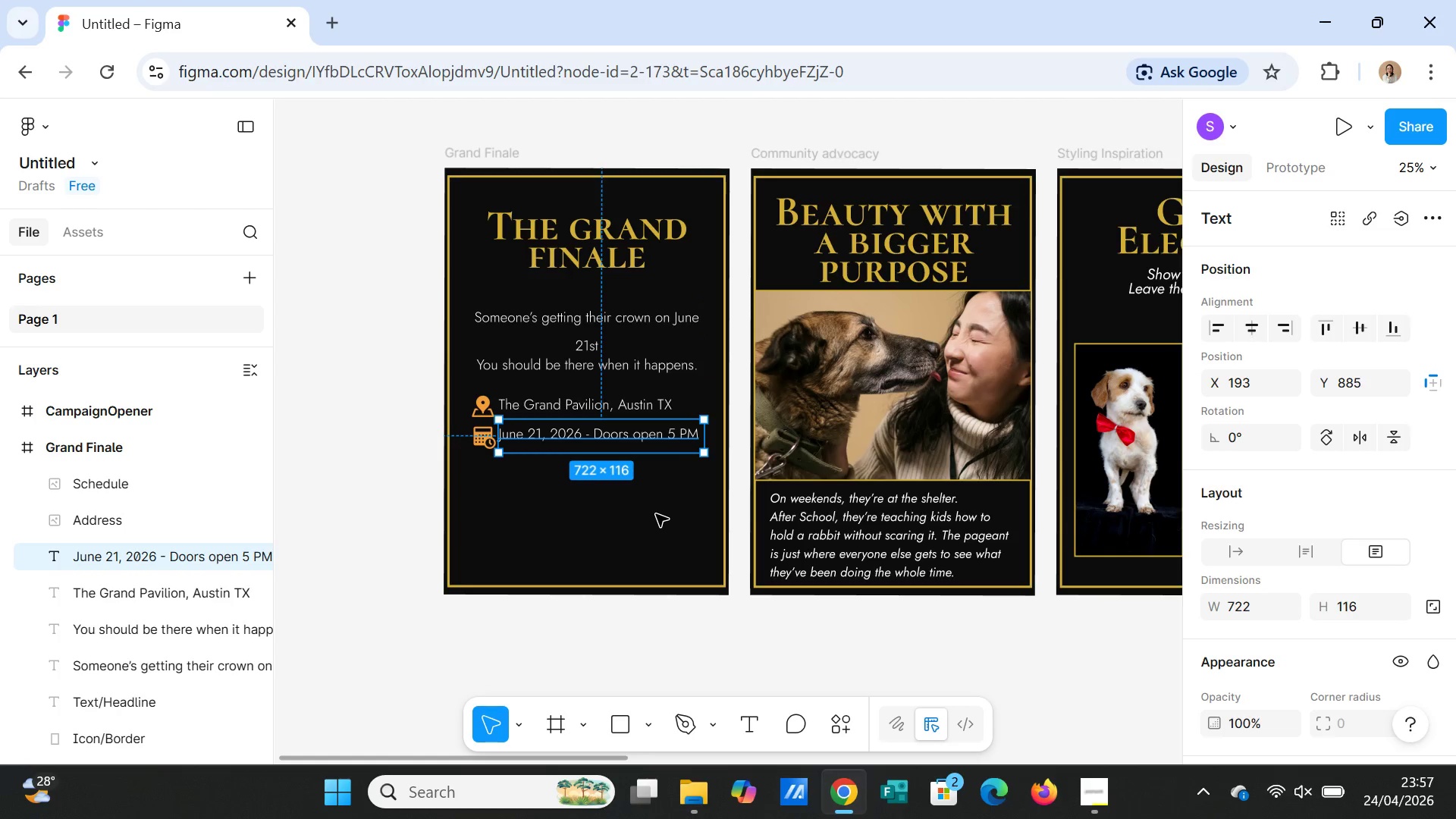 
left_click([656, 514])
 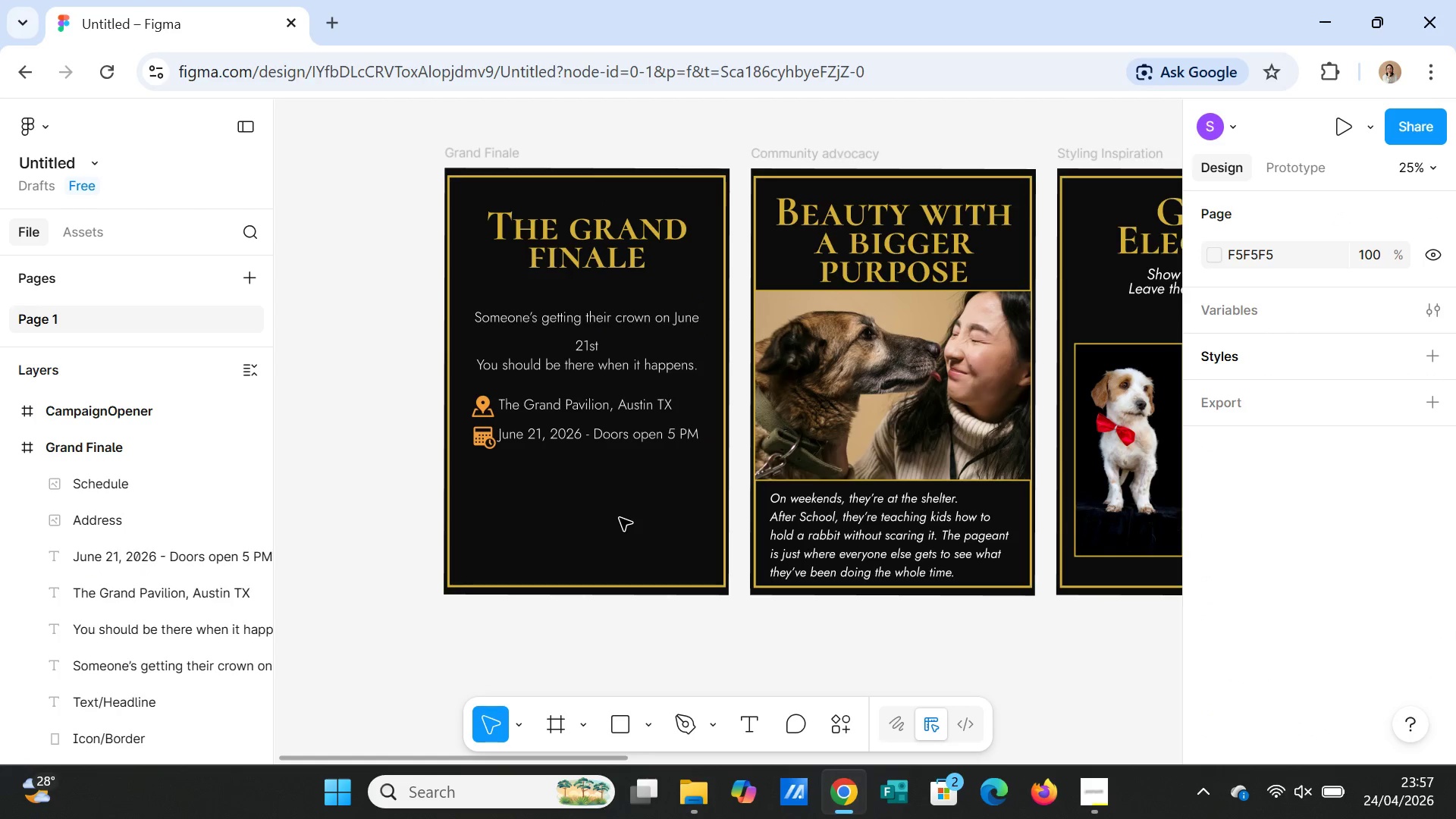 
left_click([490, 445])
 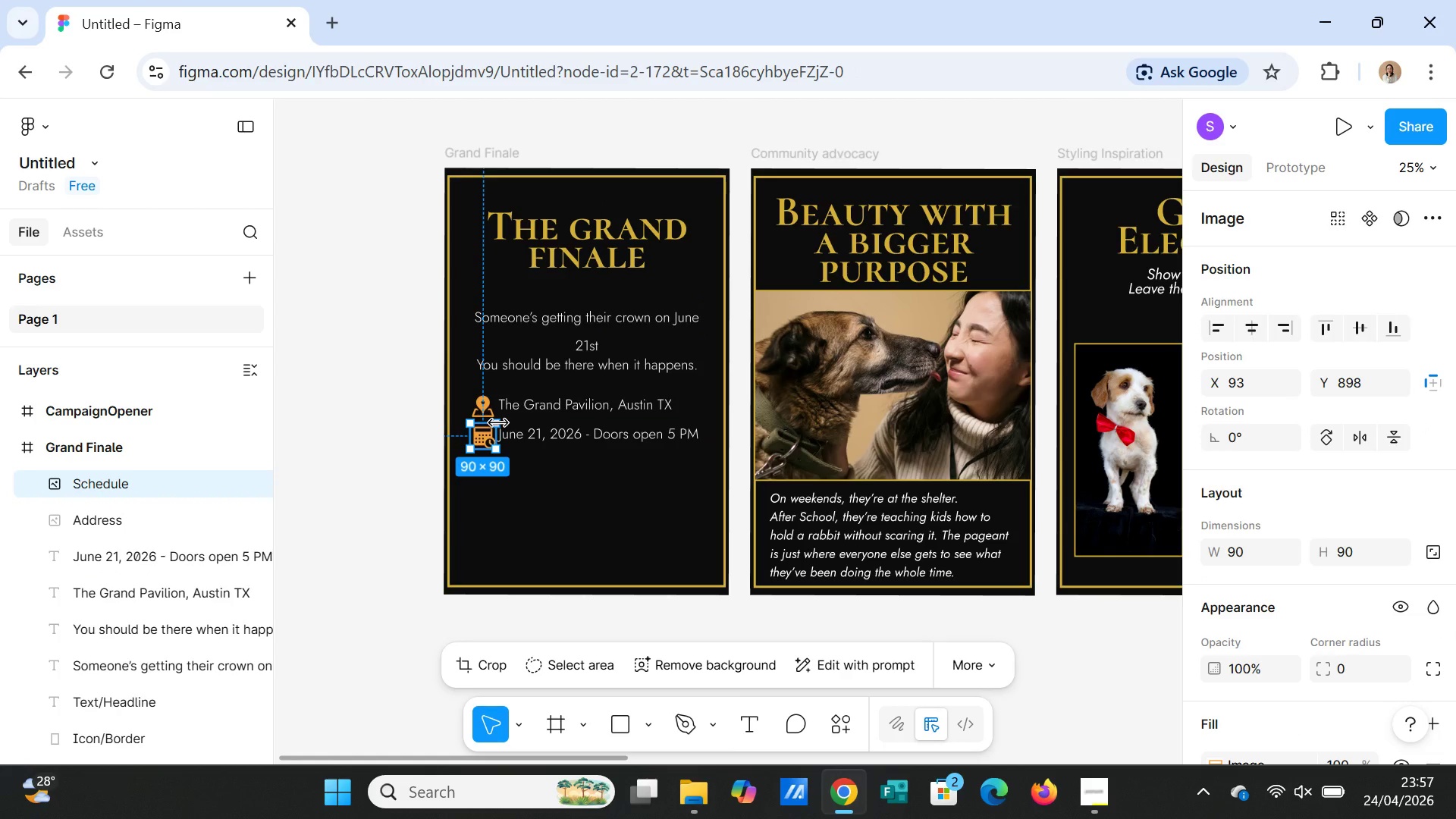 
left_click_drag(start_coordinate=[498, 421], to_coordinate=[491, 426])
 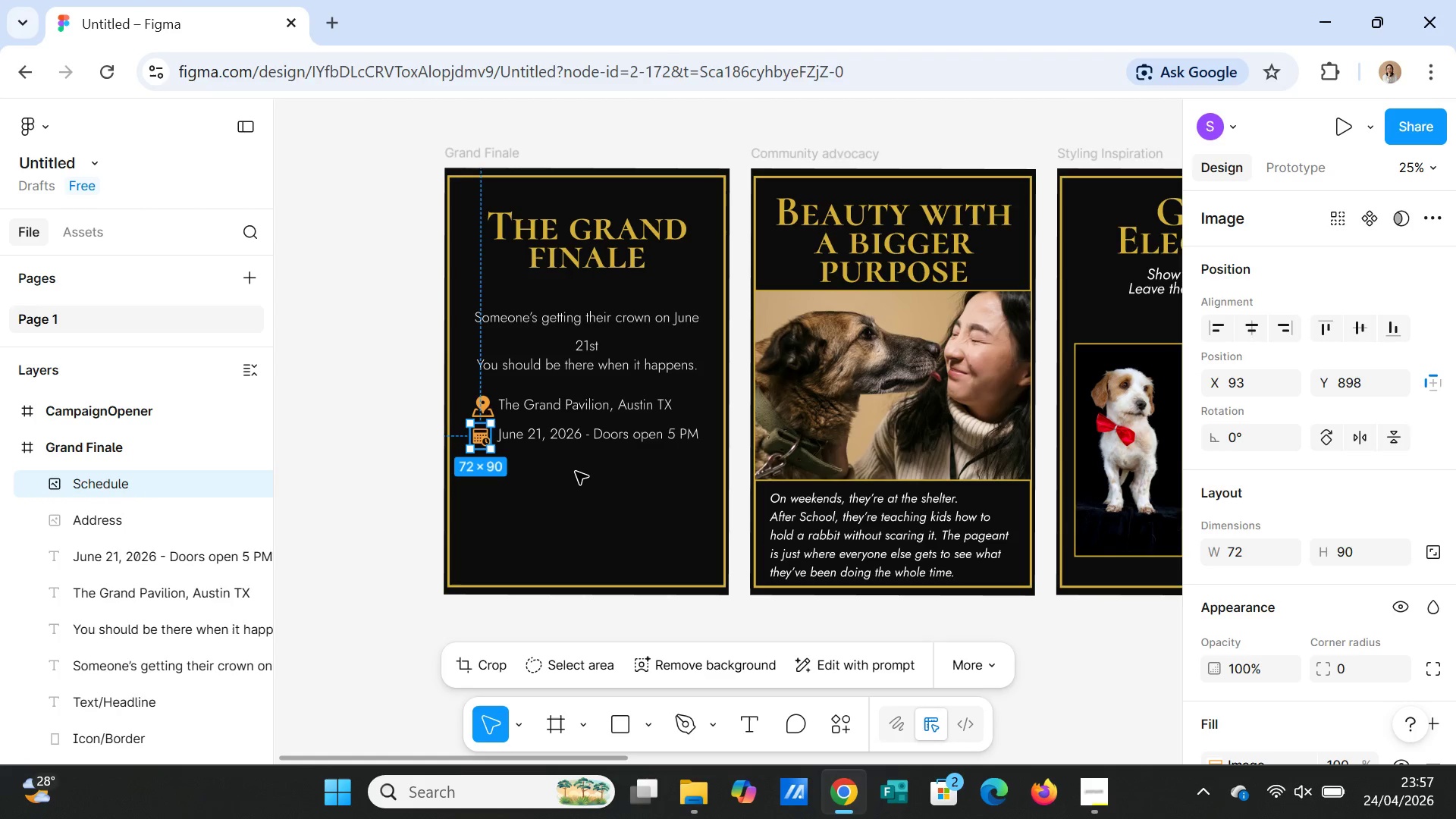 
left_click([576, 472])
 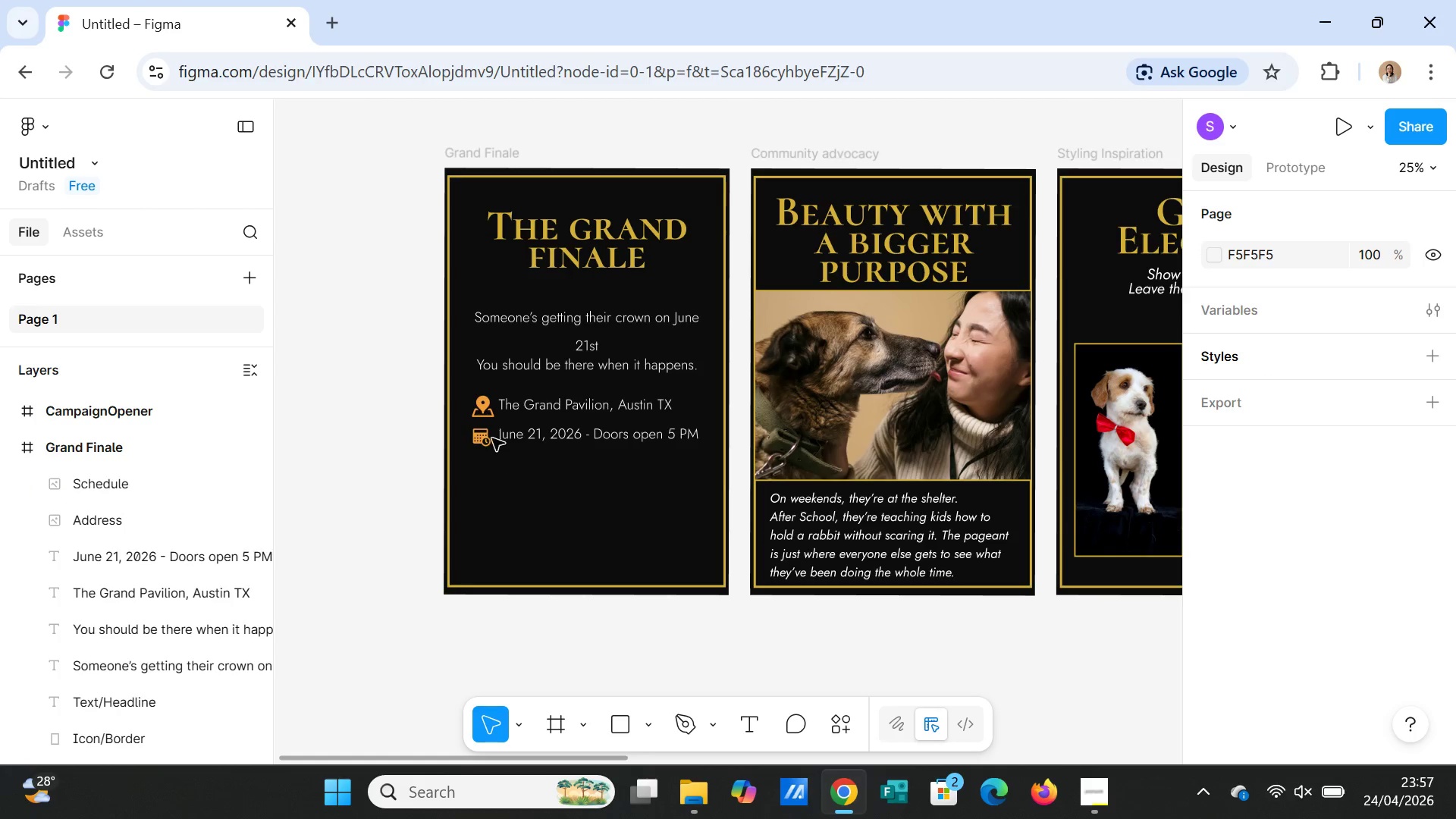 
left_click([484, 406])
 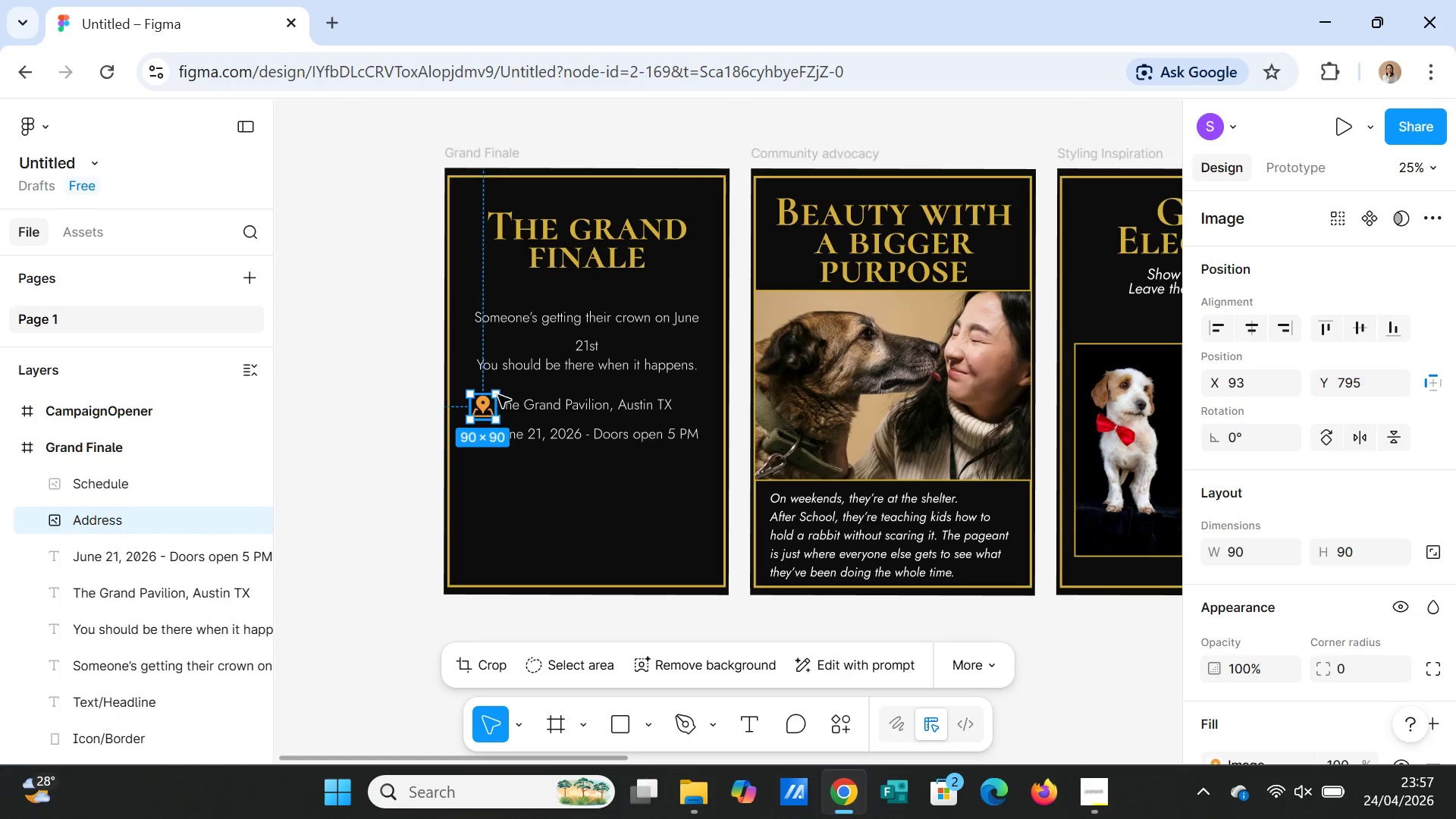 
left_click_drag(start_coordinate=[498, 394], to_coordinate=[494, 395])
 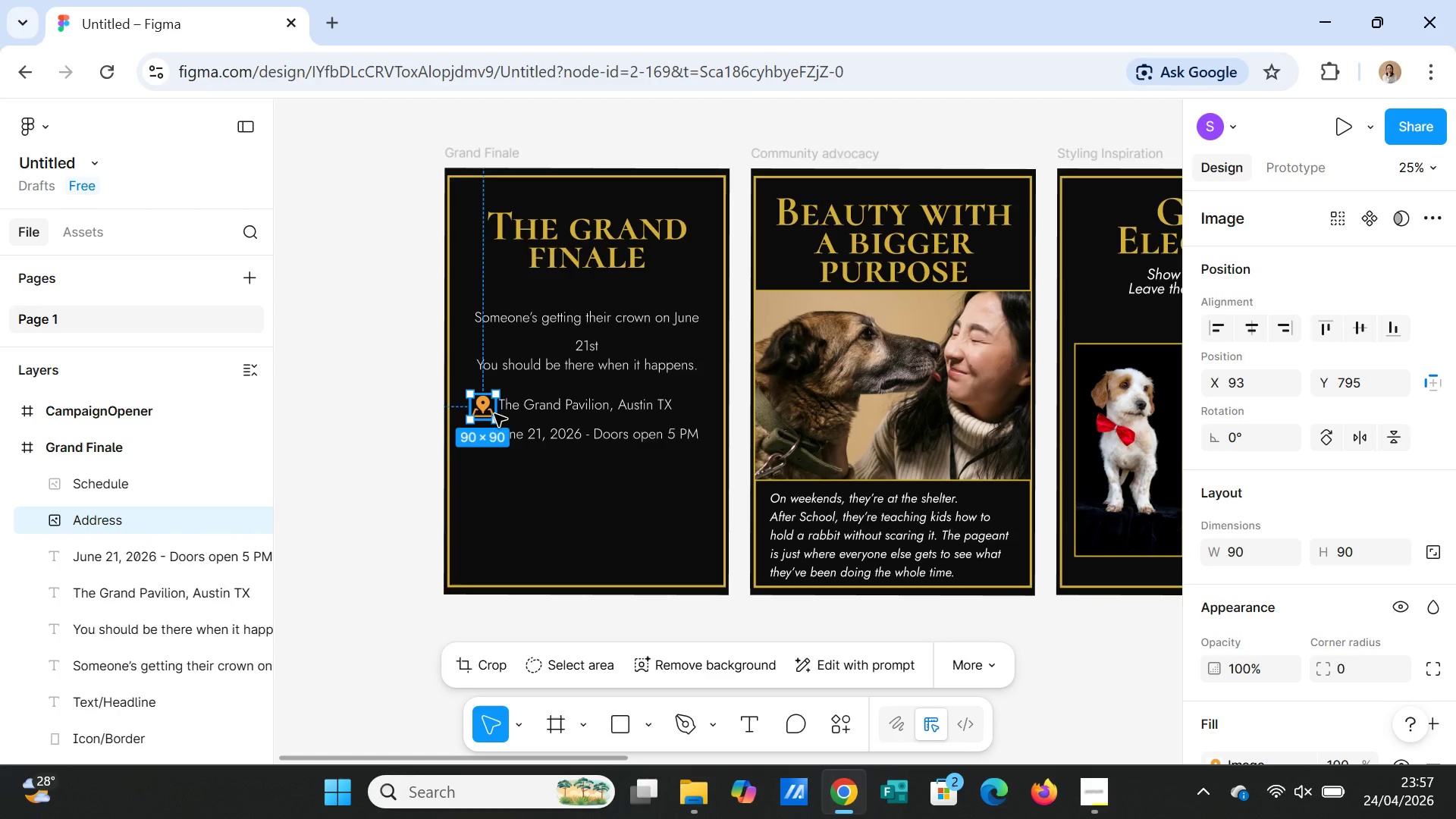 
wait(5.14)
 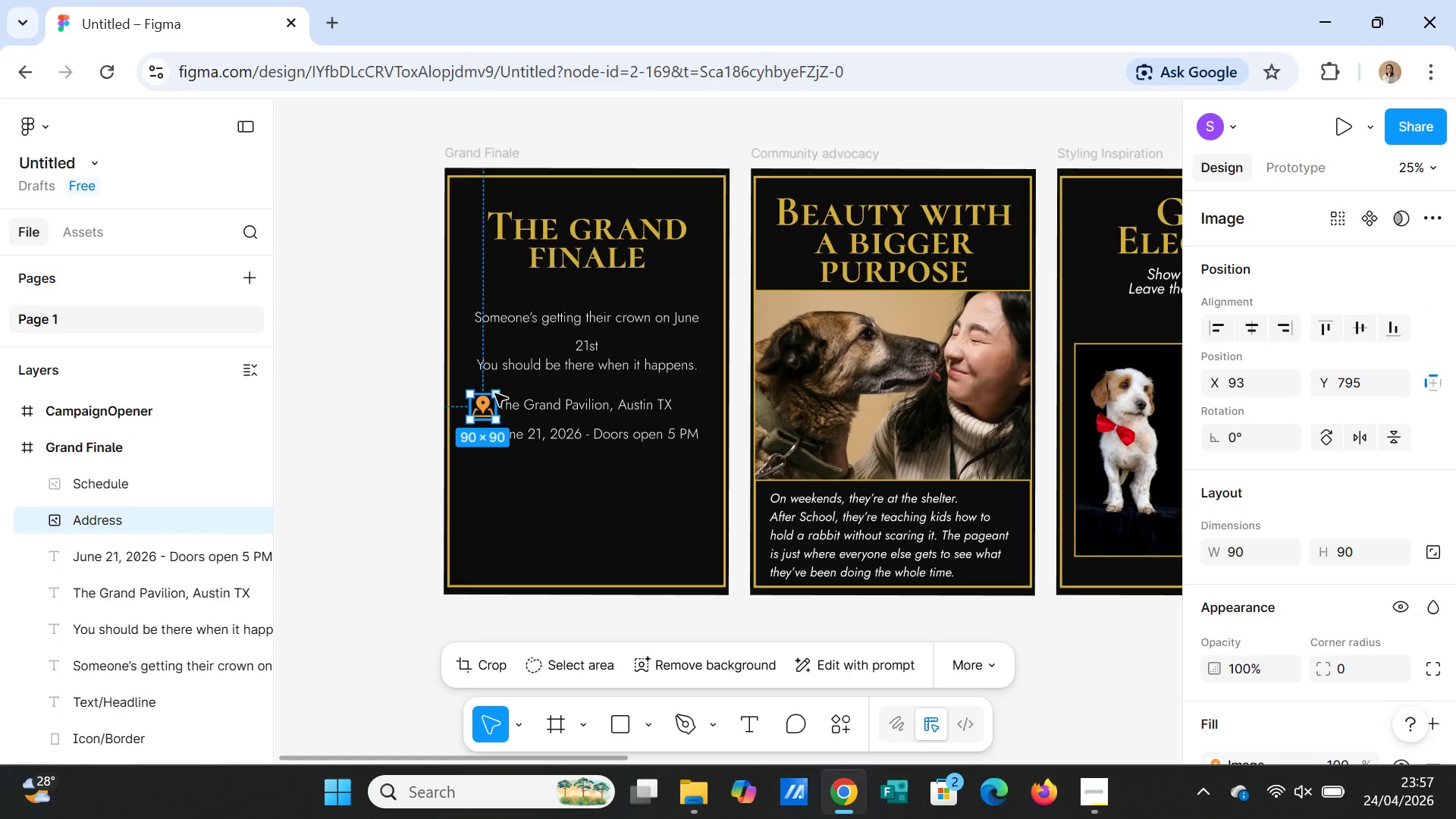 
left_click_drag(start_coordinate=[497, 423], to_coordinate=[491, 419])
 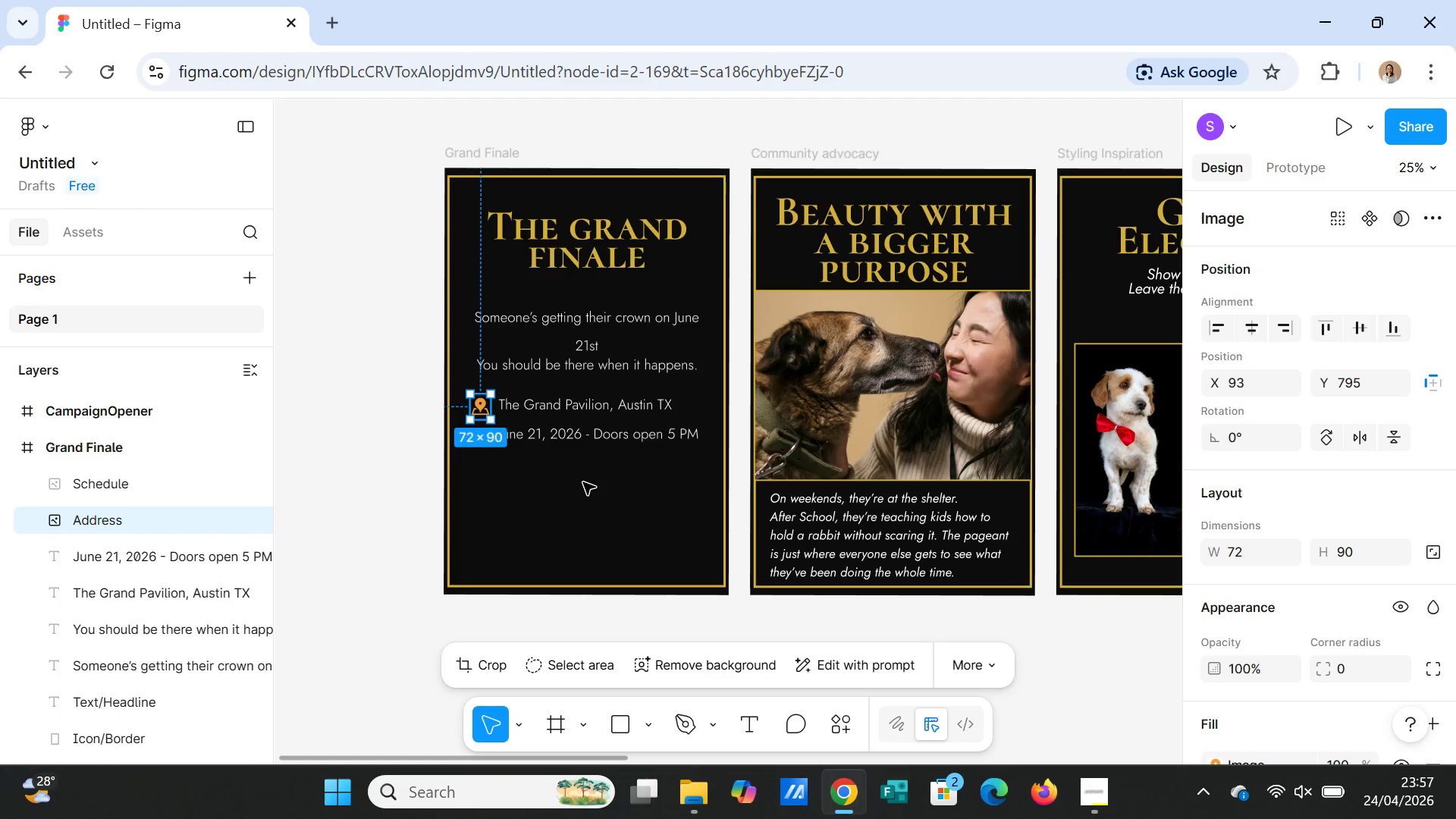 
left_click([583, 482])
 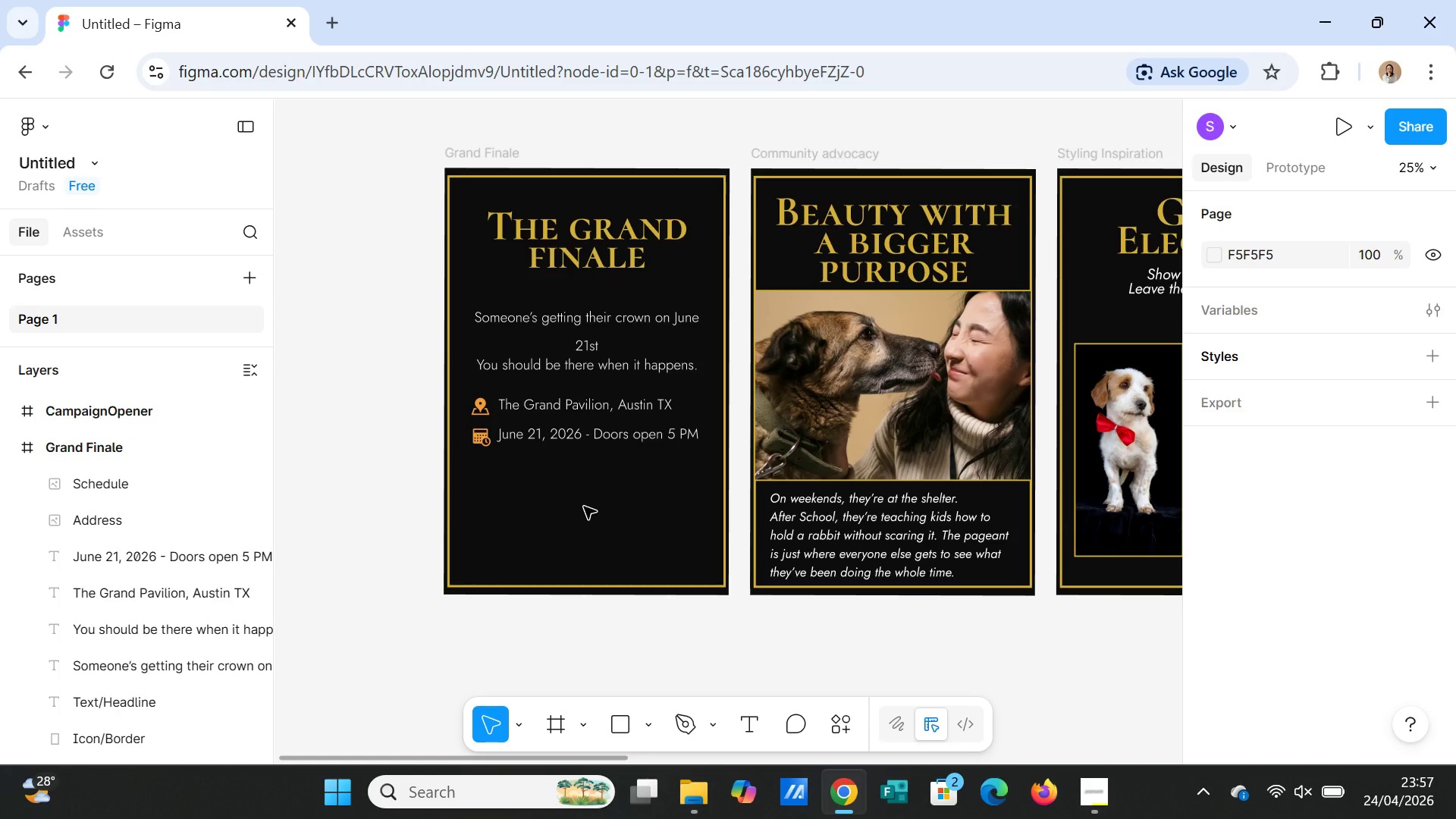 
wait(23.17)
 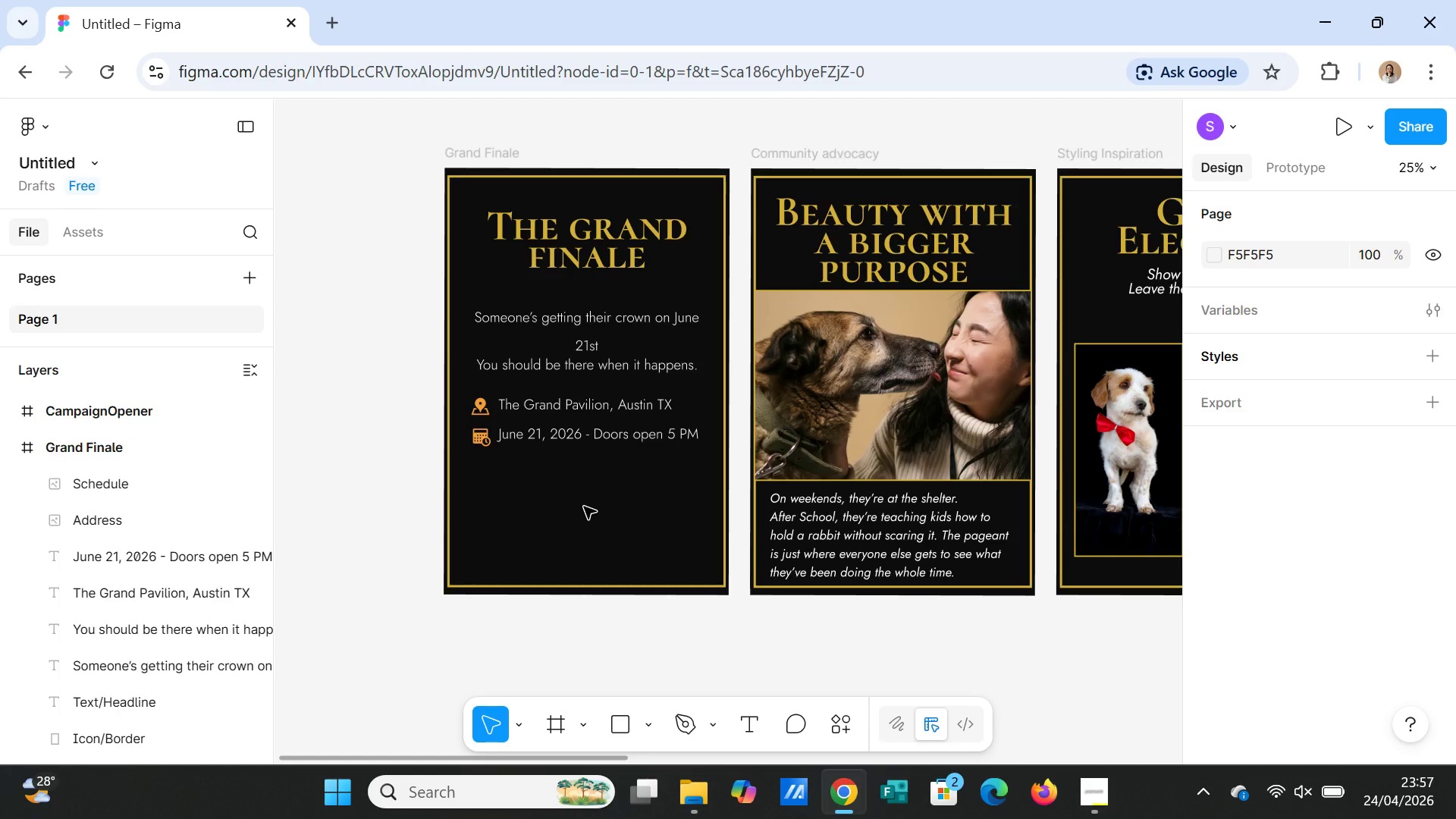 
left_click([568, 413])
 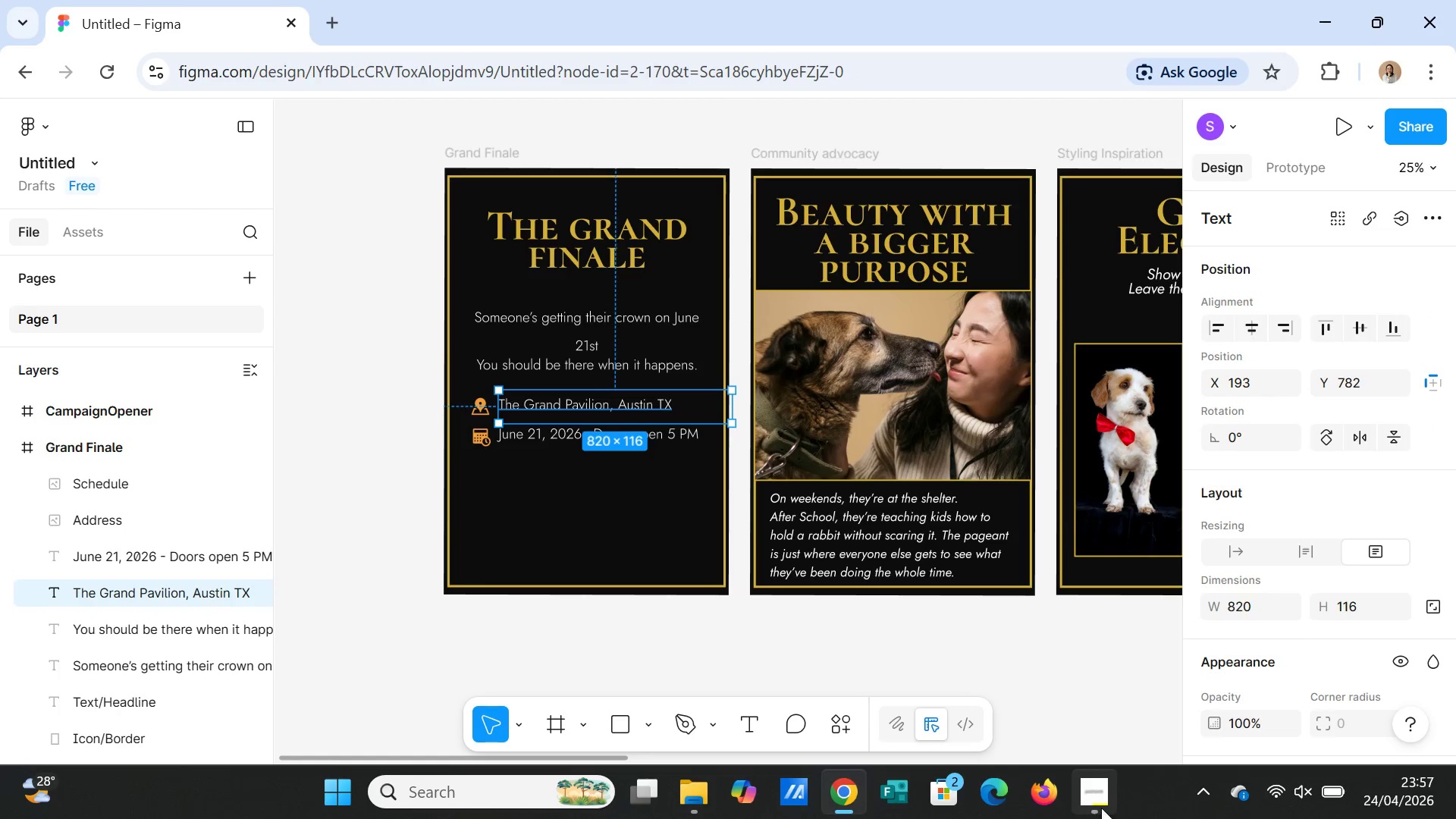 
left_click([1102, 798])